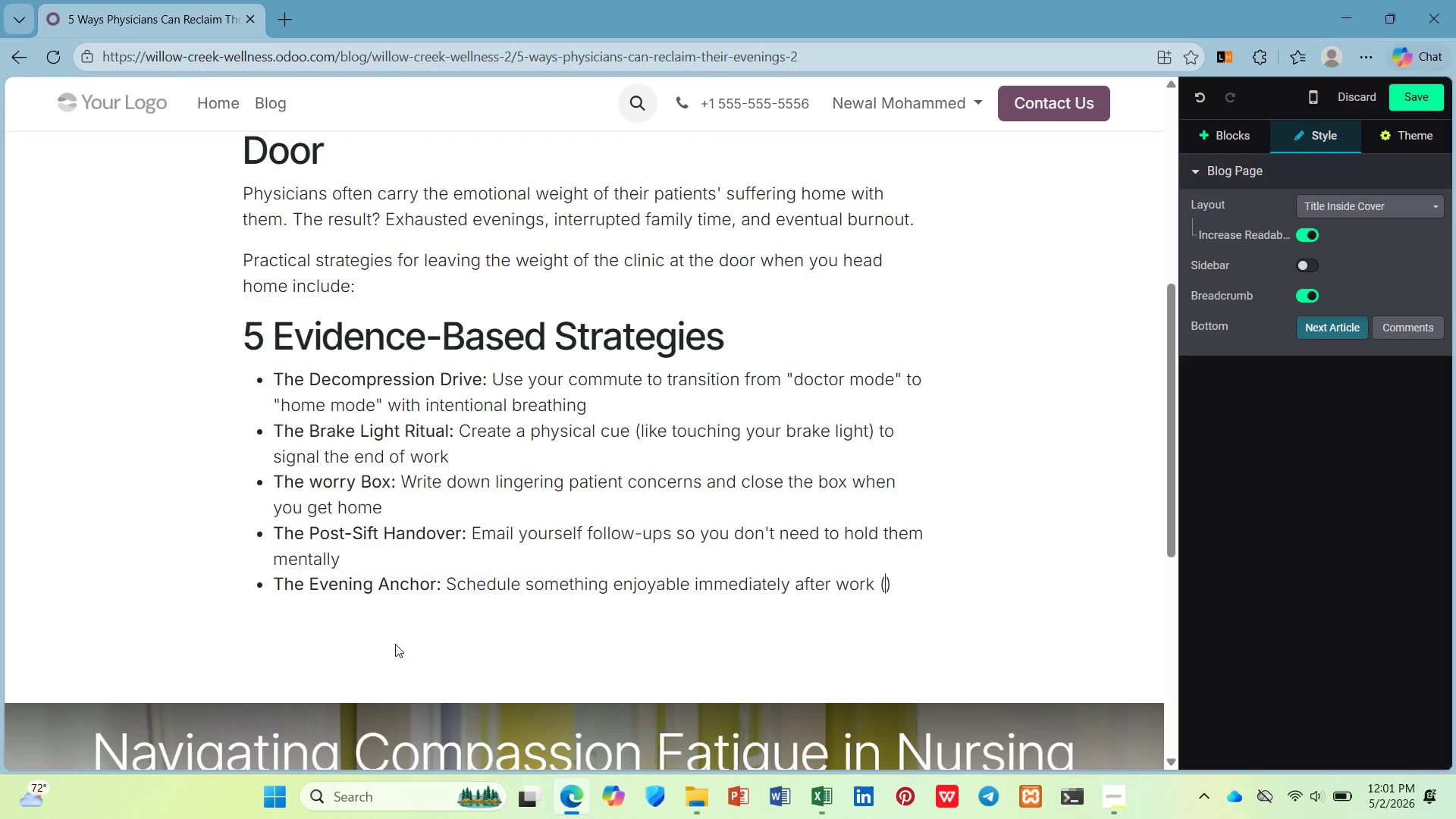 
 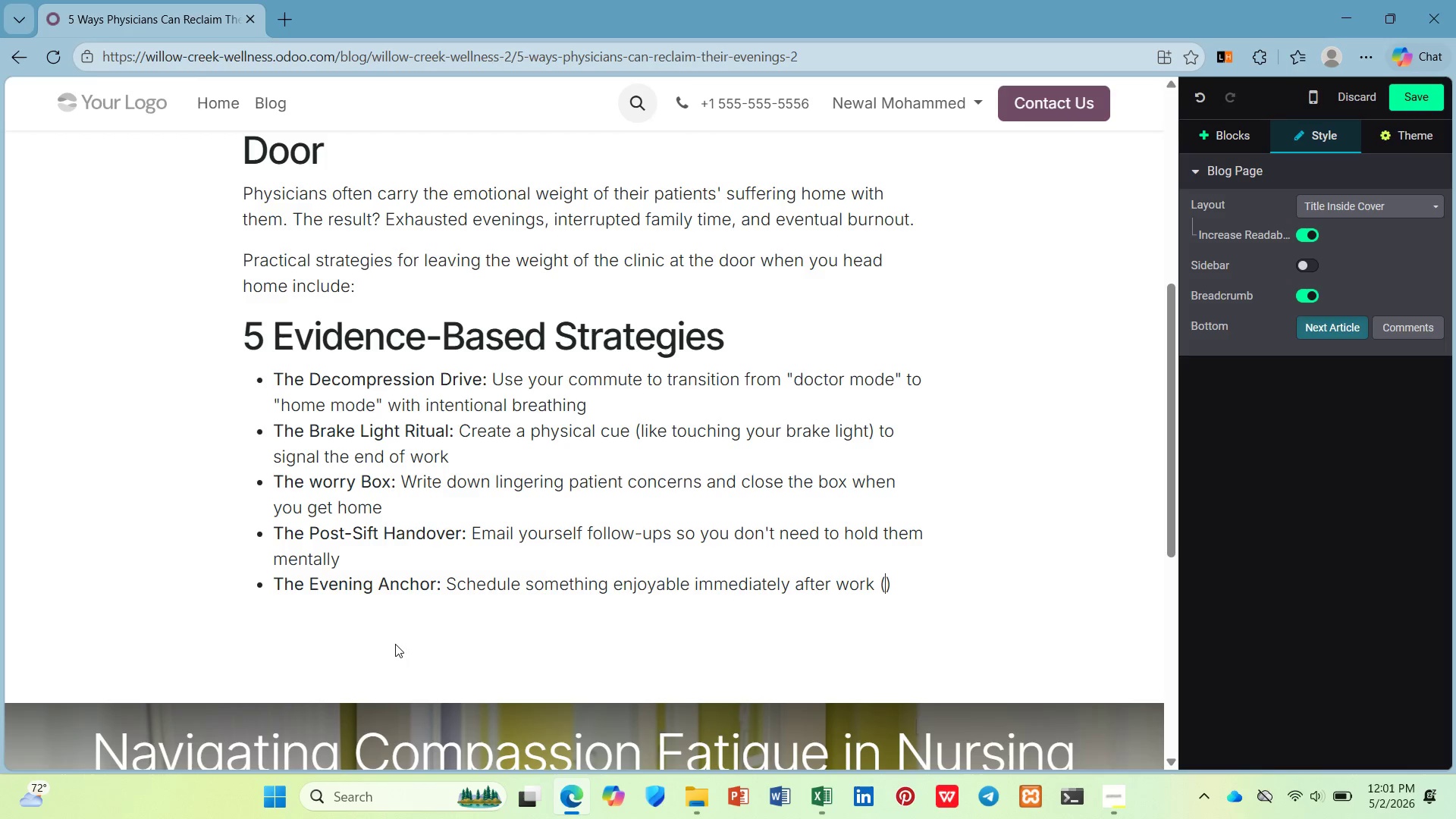 
key(ArrowLeft)
 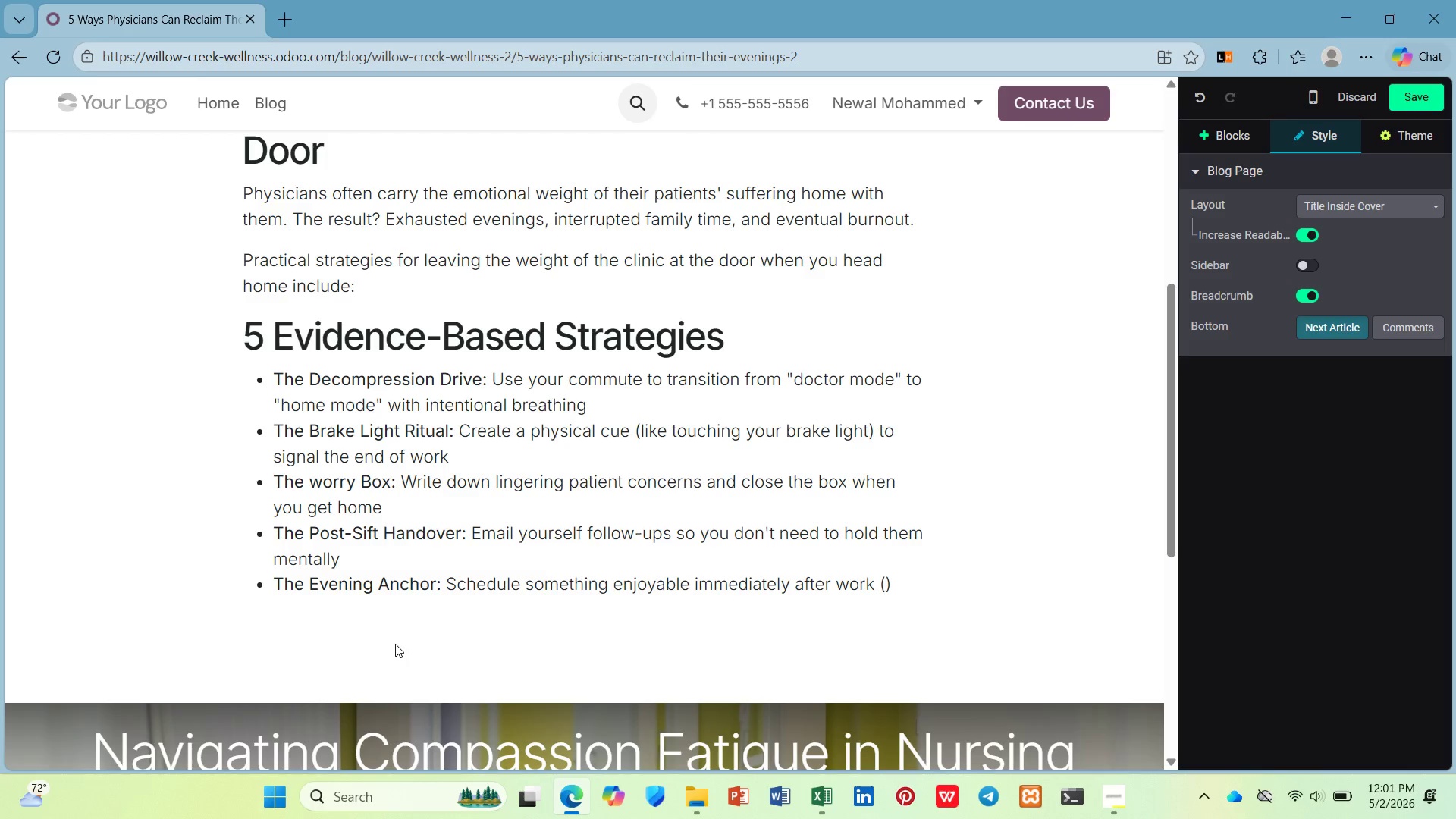 
type(even 10 minutes of reading)
 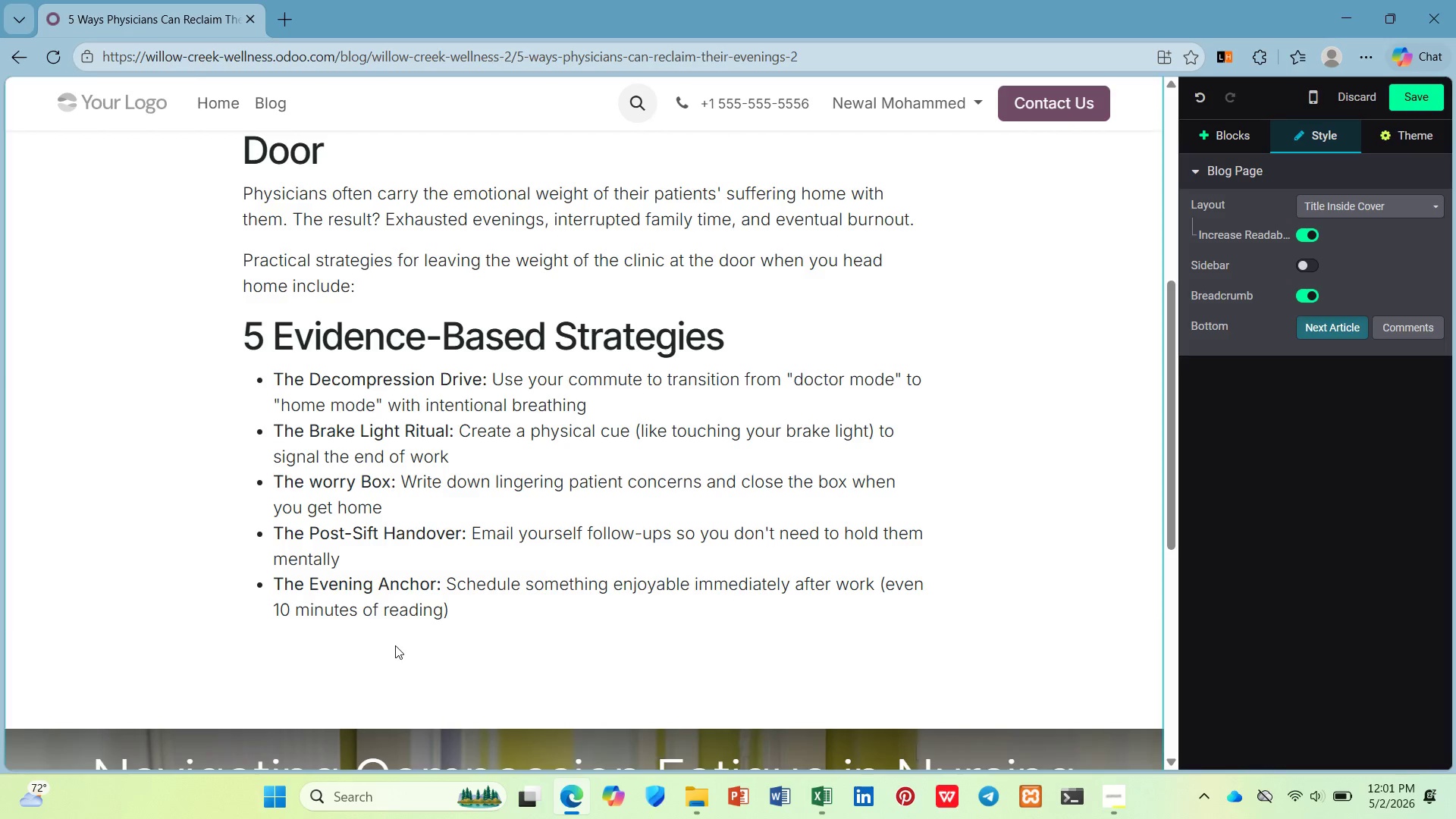 
key(ArrowDown)
 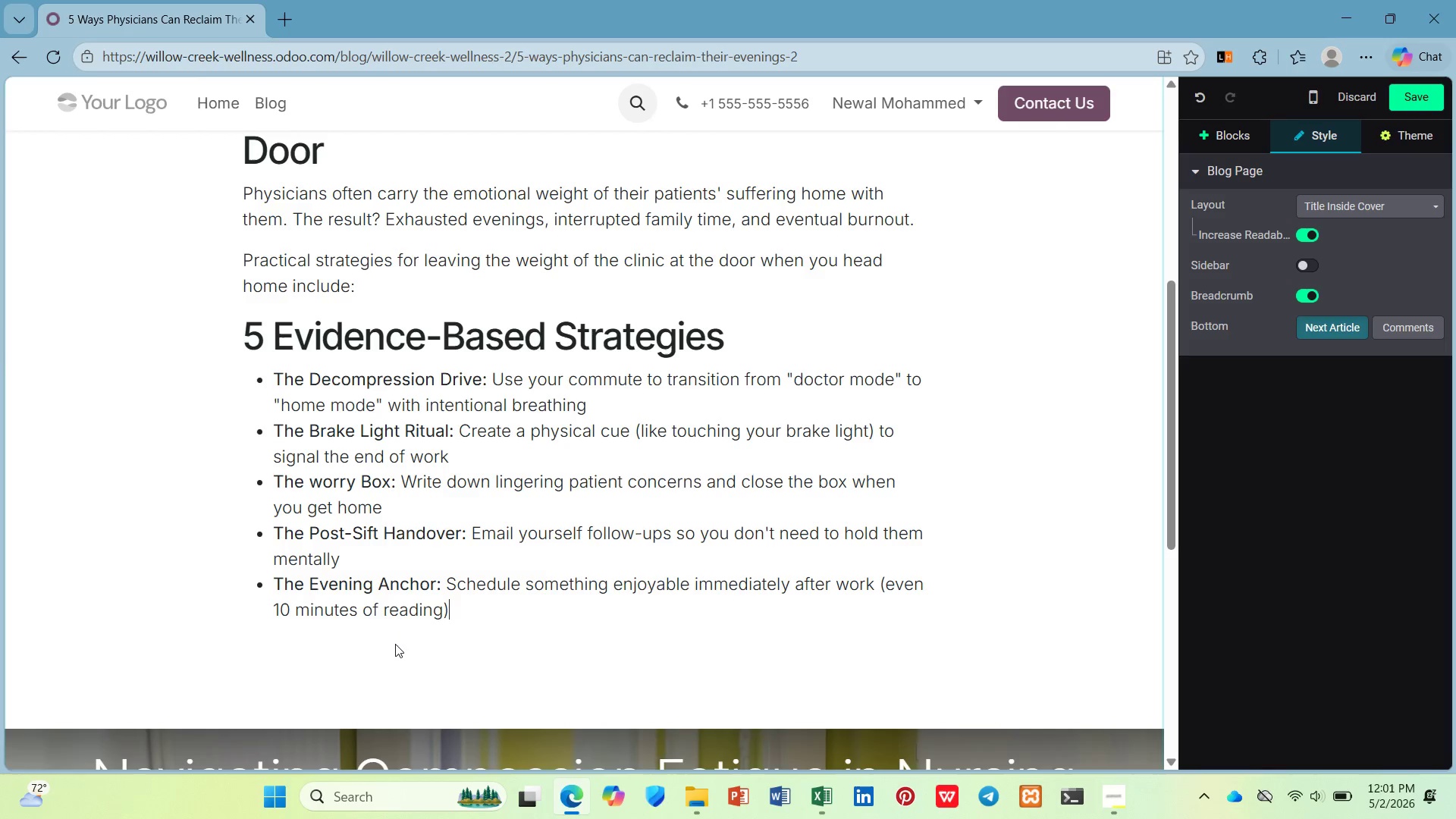 
key(Enter)
 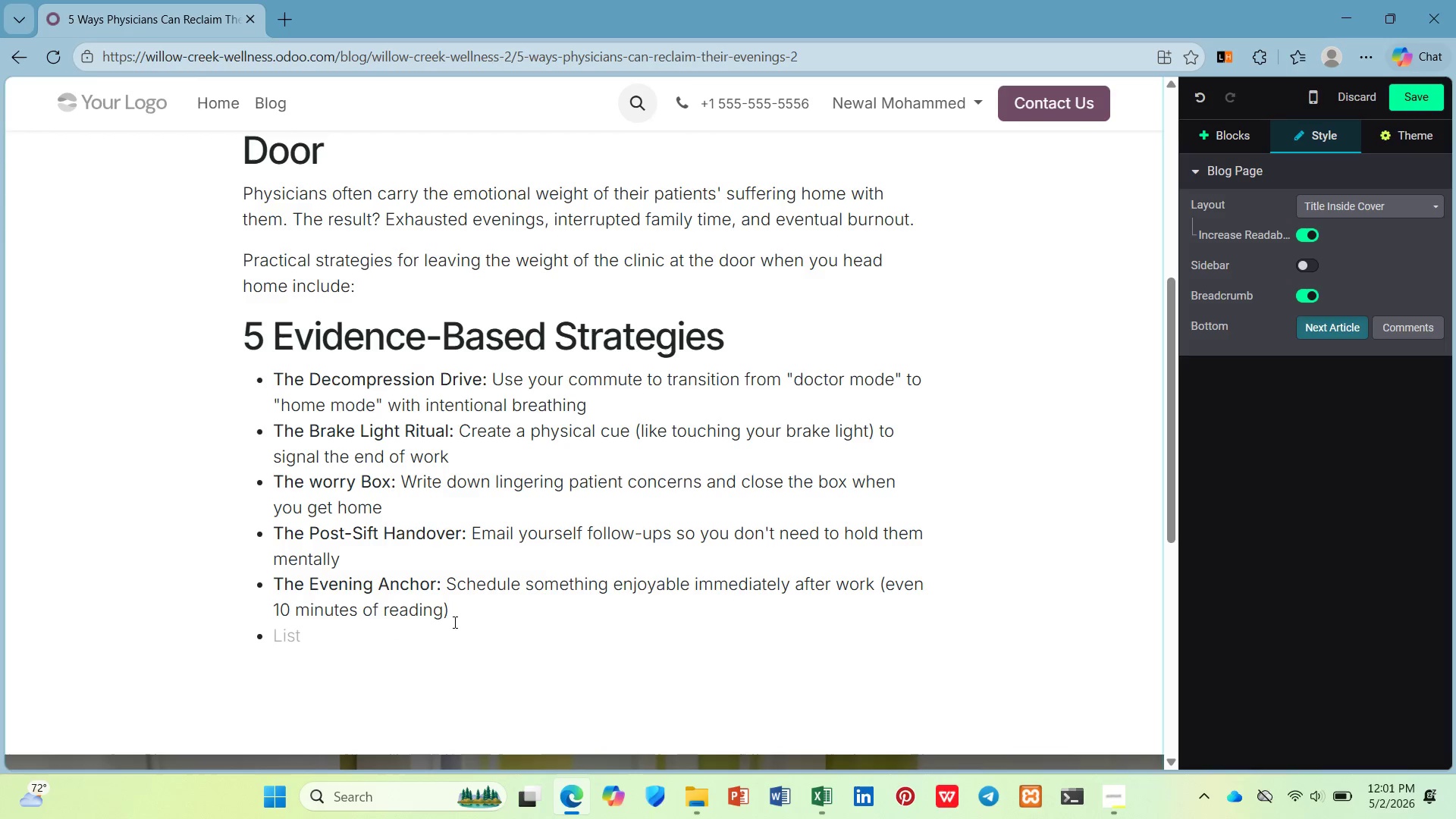 
key(Enter)
 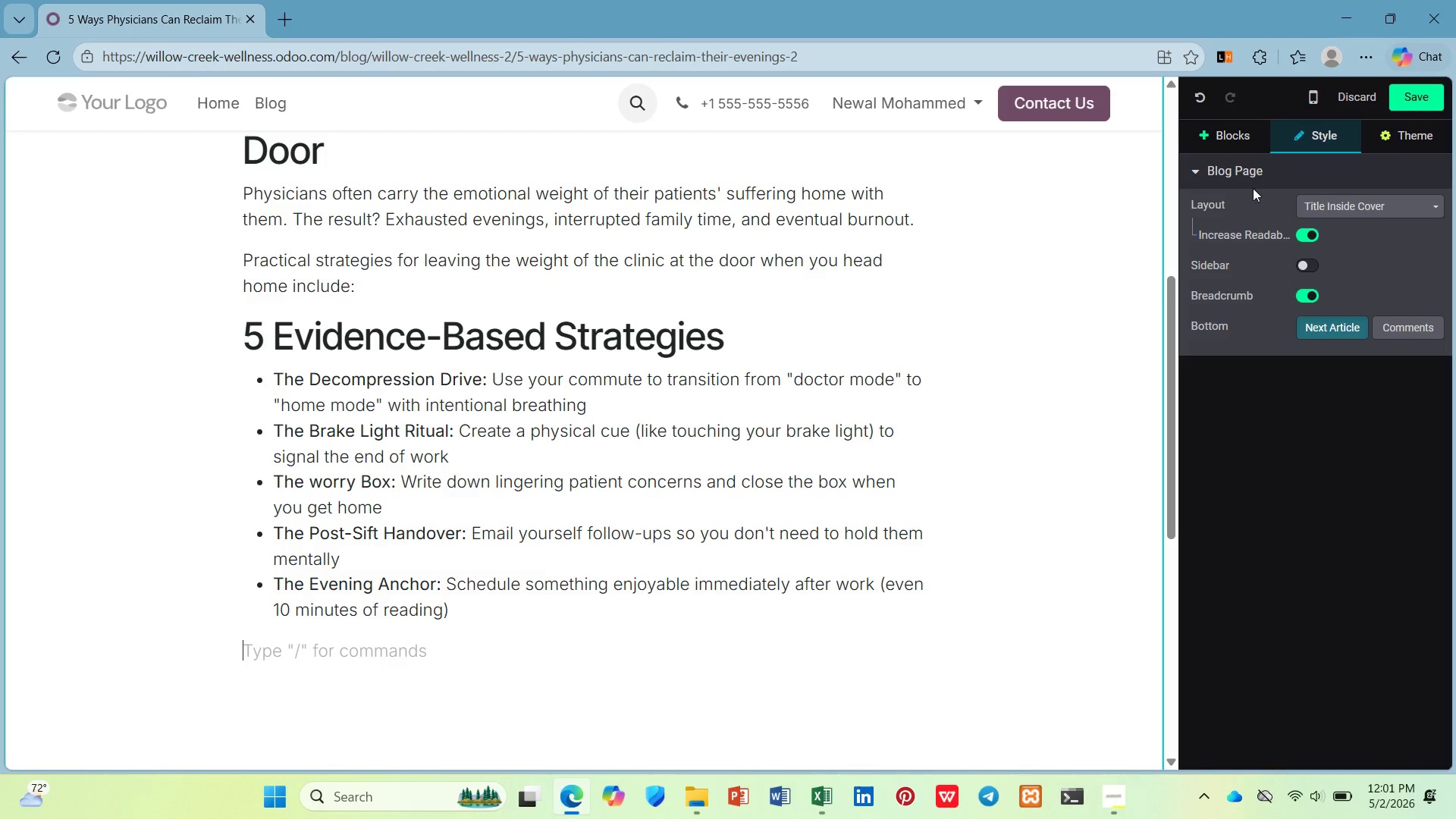 
left_click([1234, 135])
 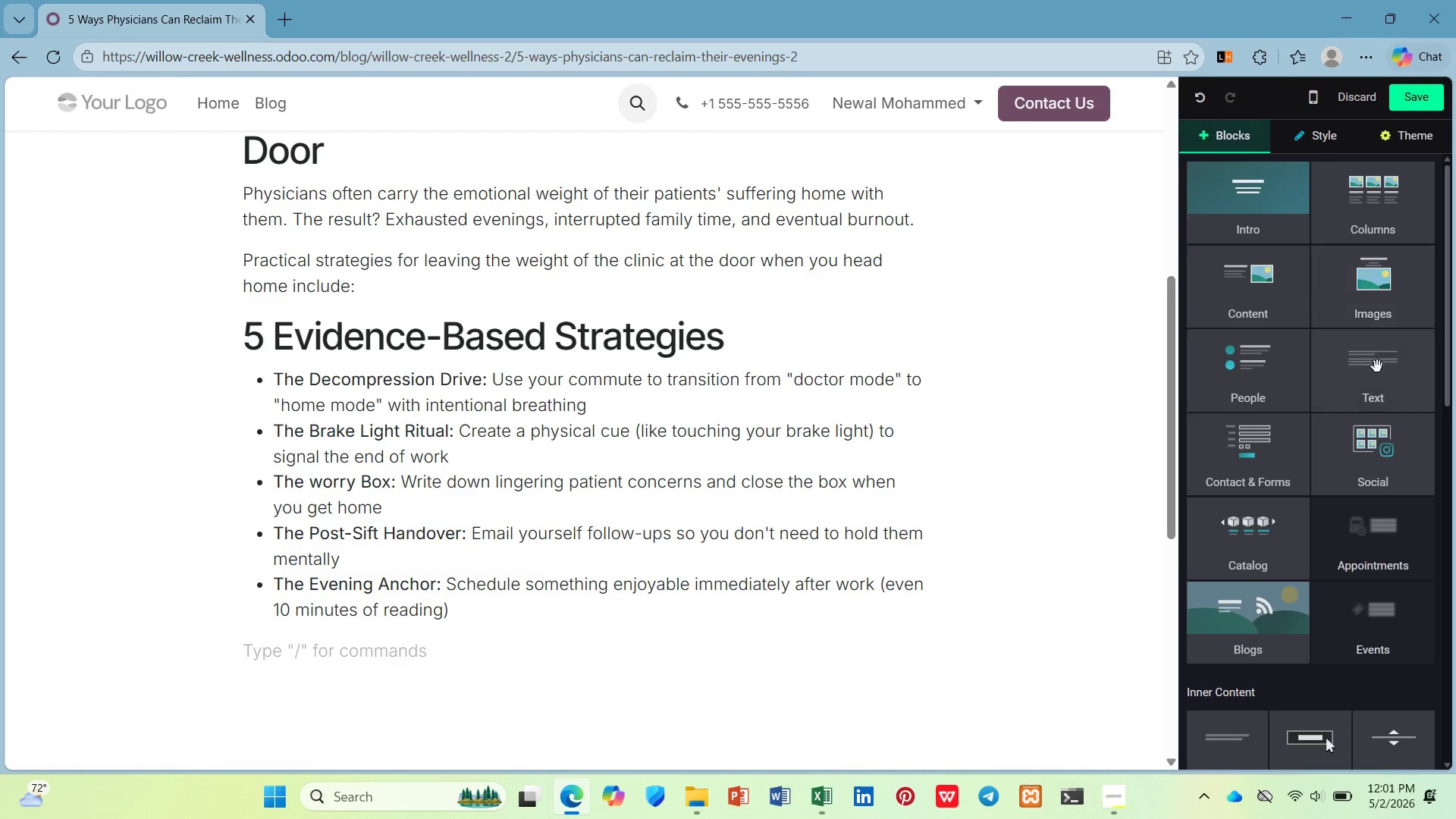 
left_click_drag(start_coordinate=[1377, 372], to_coordinate=[293, 708])
 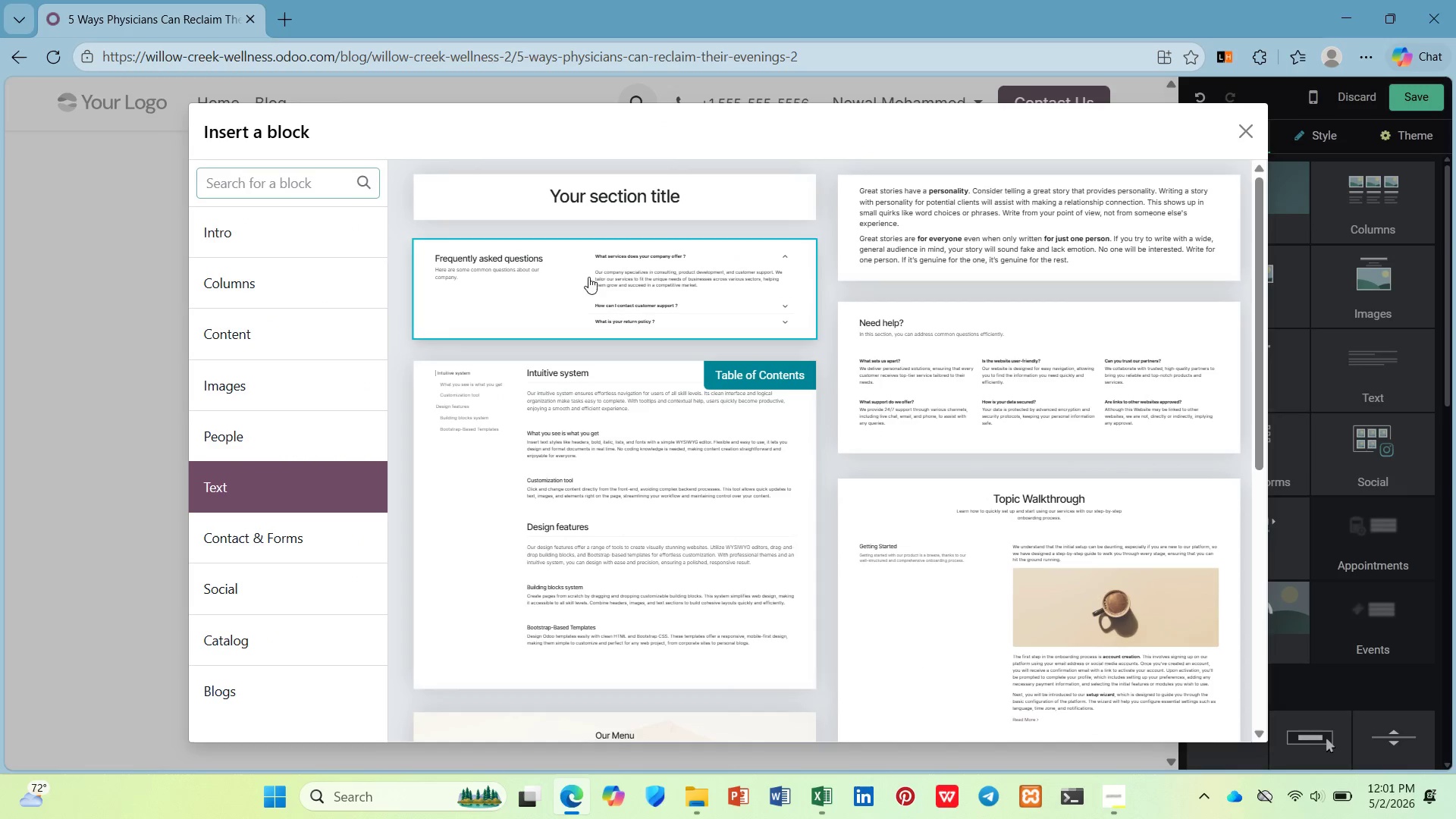 
left_click([612, 209])
 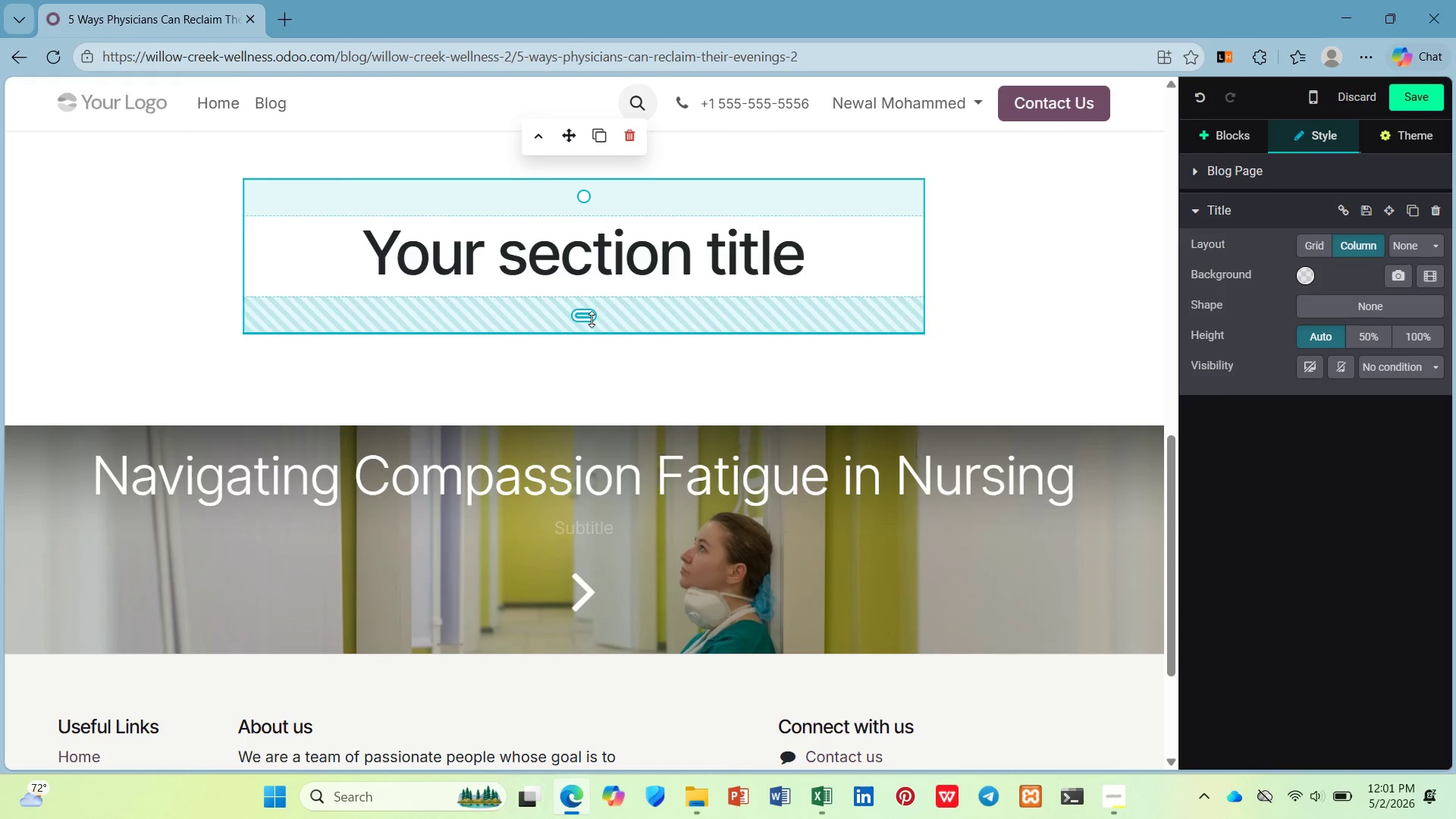 
left_click_drag(start_coordinate=[799, 264], to_coordinate=[93, 329])
 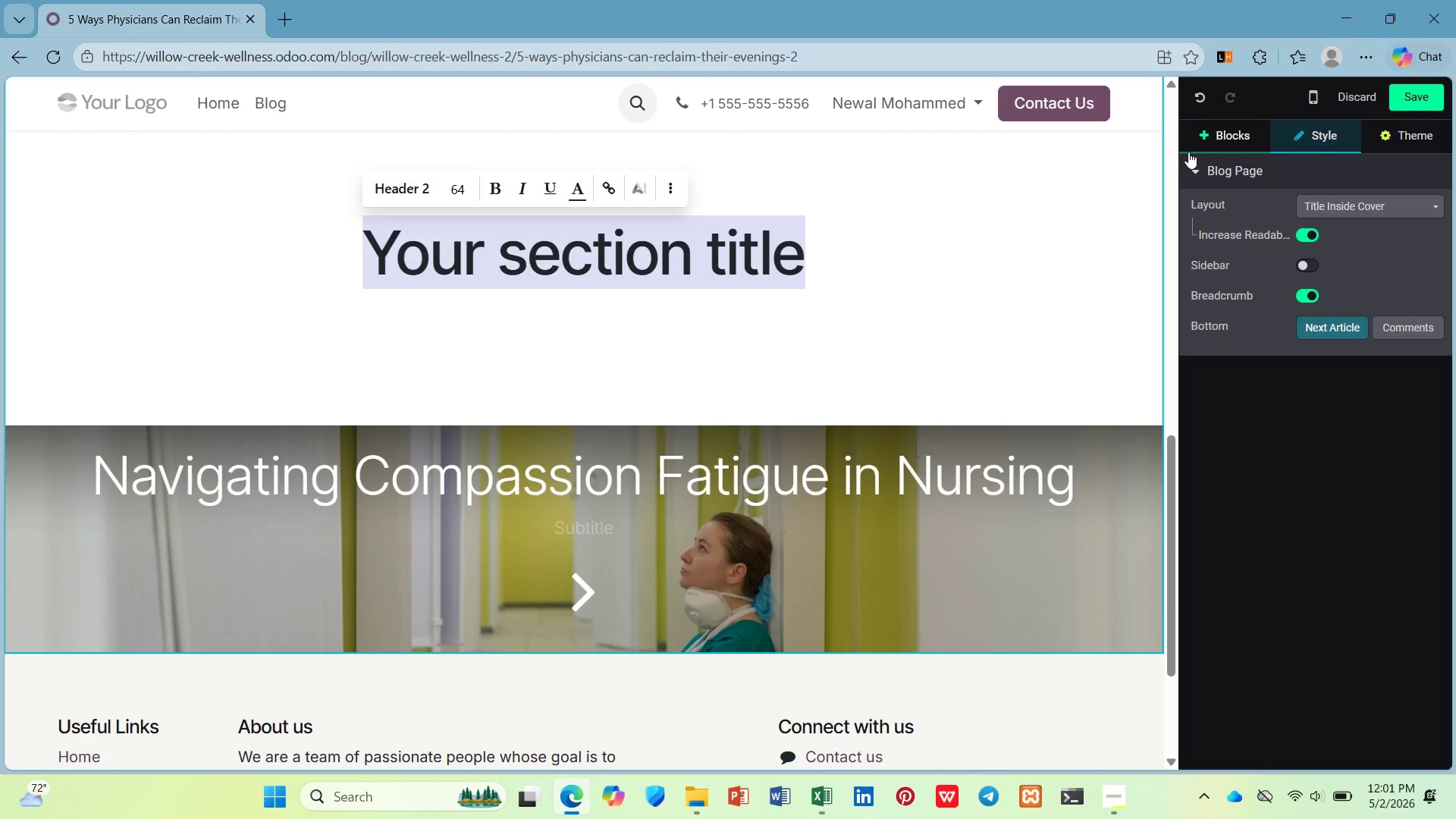 
key(Backspace)
 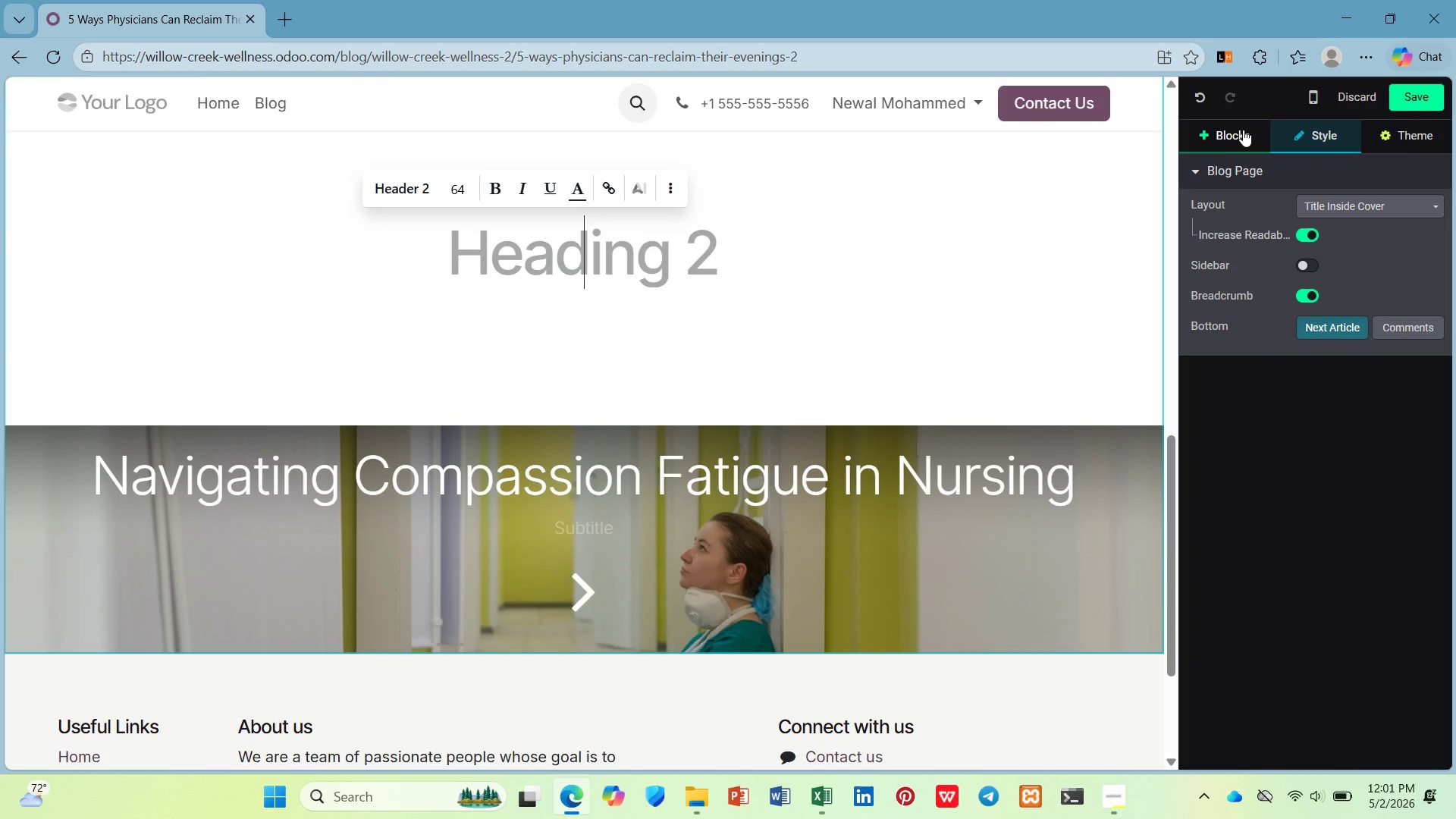 
left_click([1243, 130])
 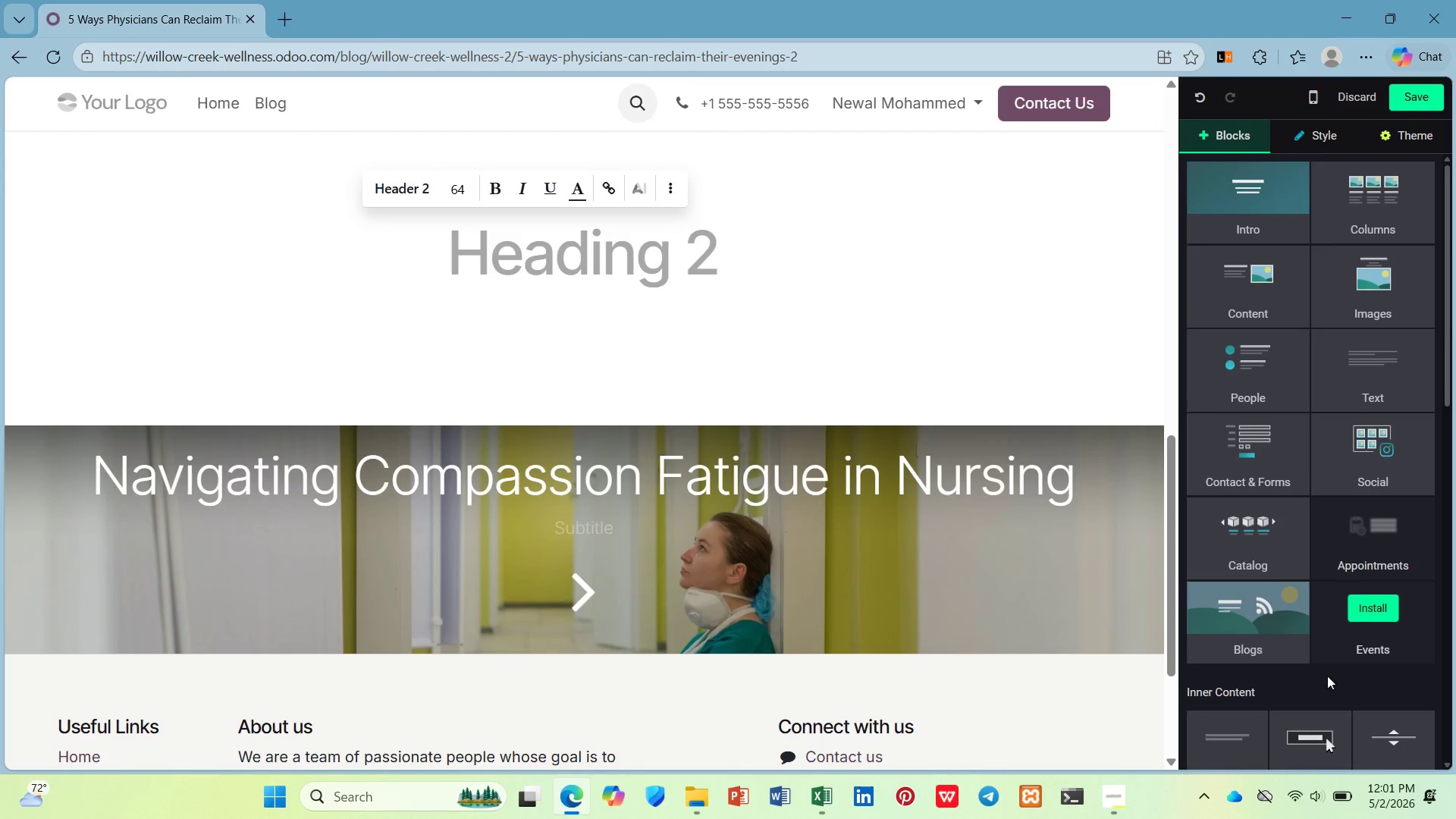 
left_click_drag(start_coordinate=[1327, 733], to_coordinate=[522, 231])
 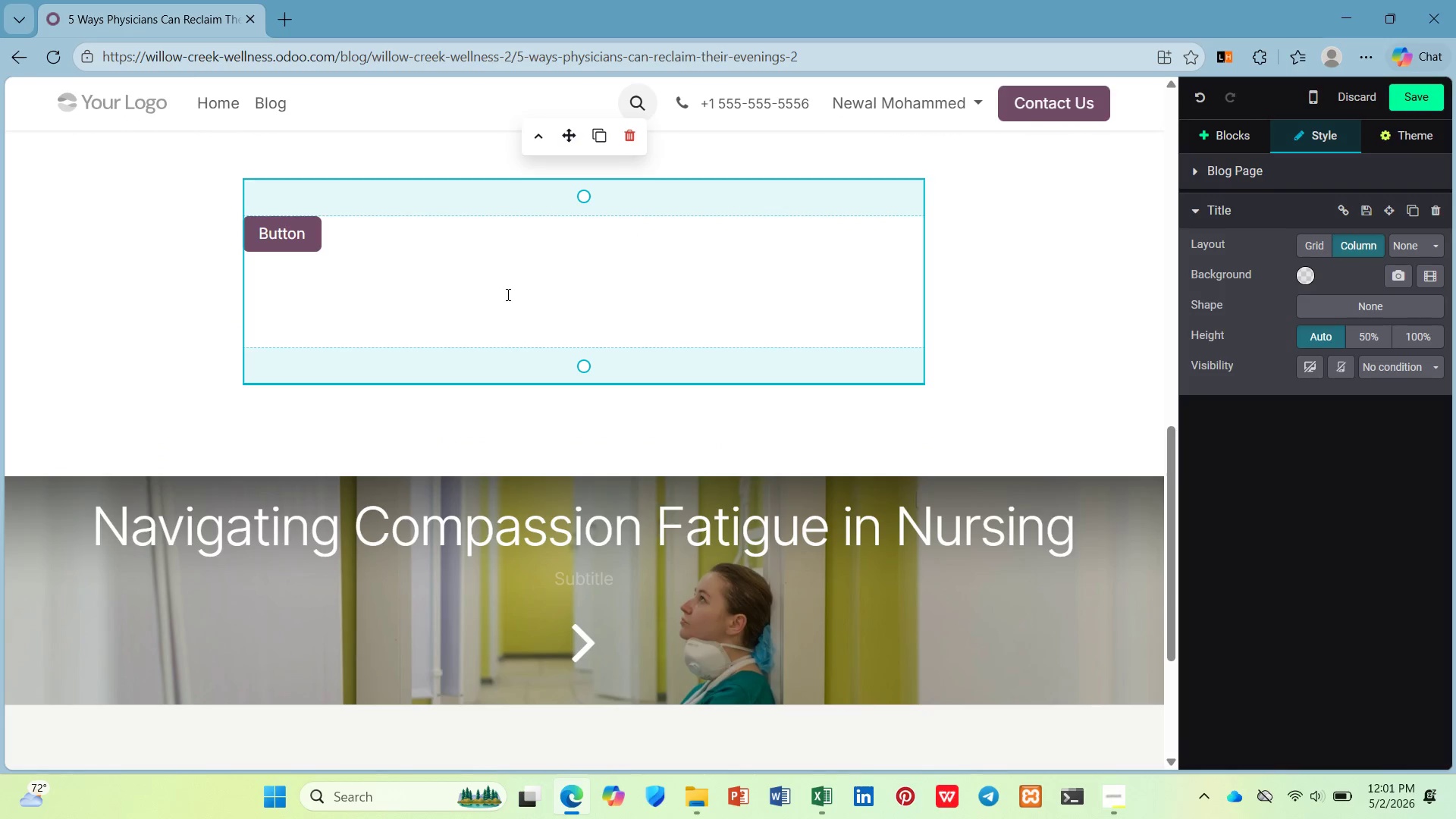 
key(Backspace)
 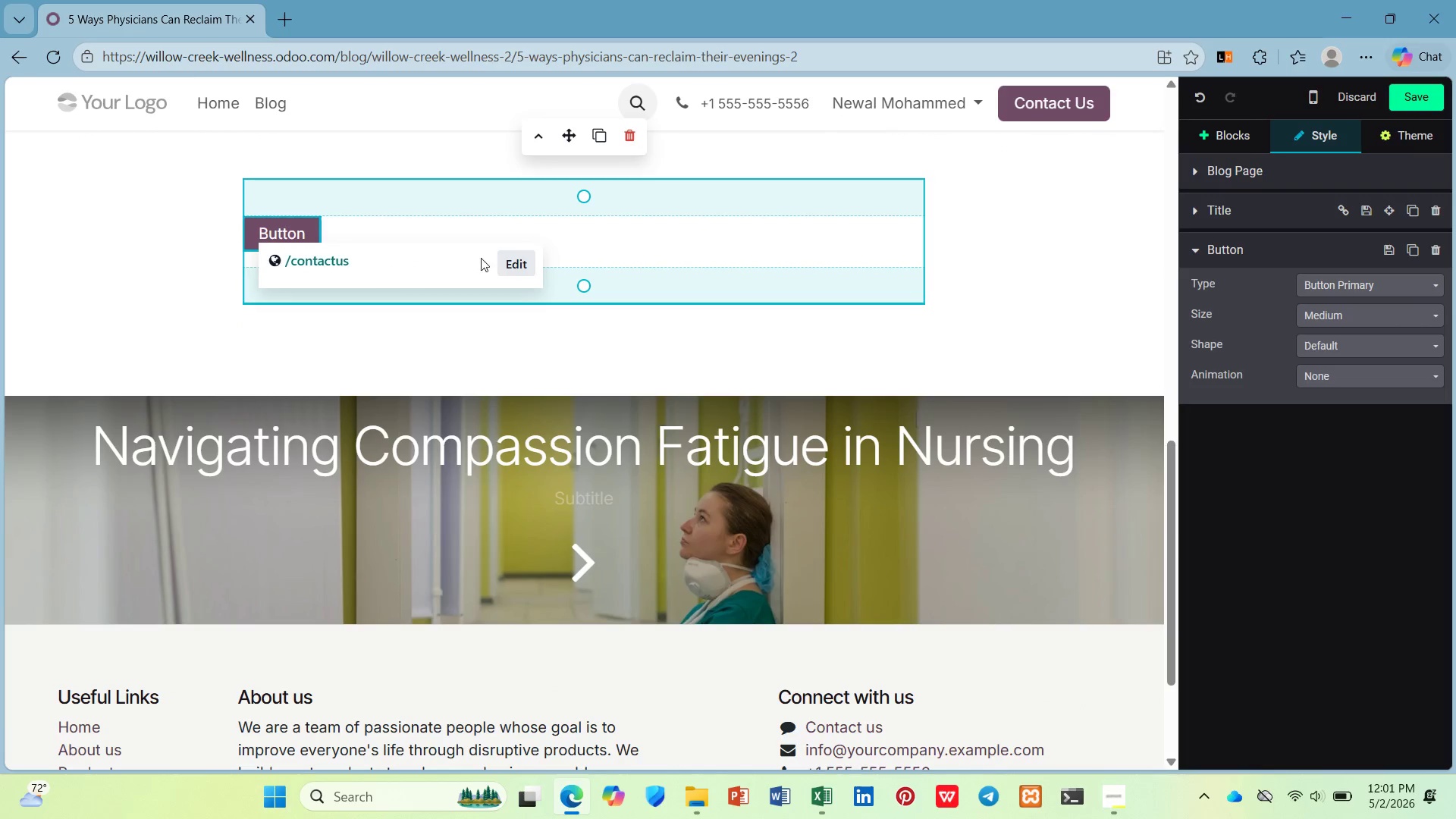 
left_click([508, 258])
 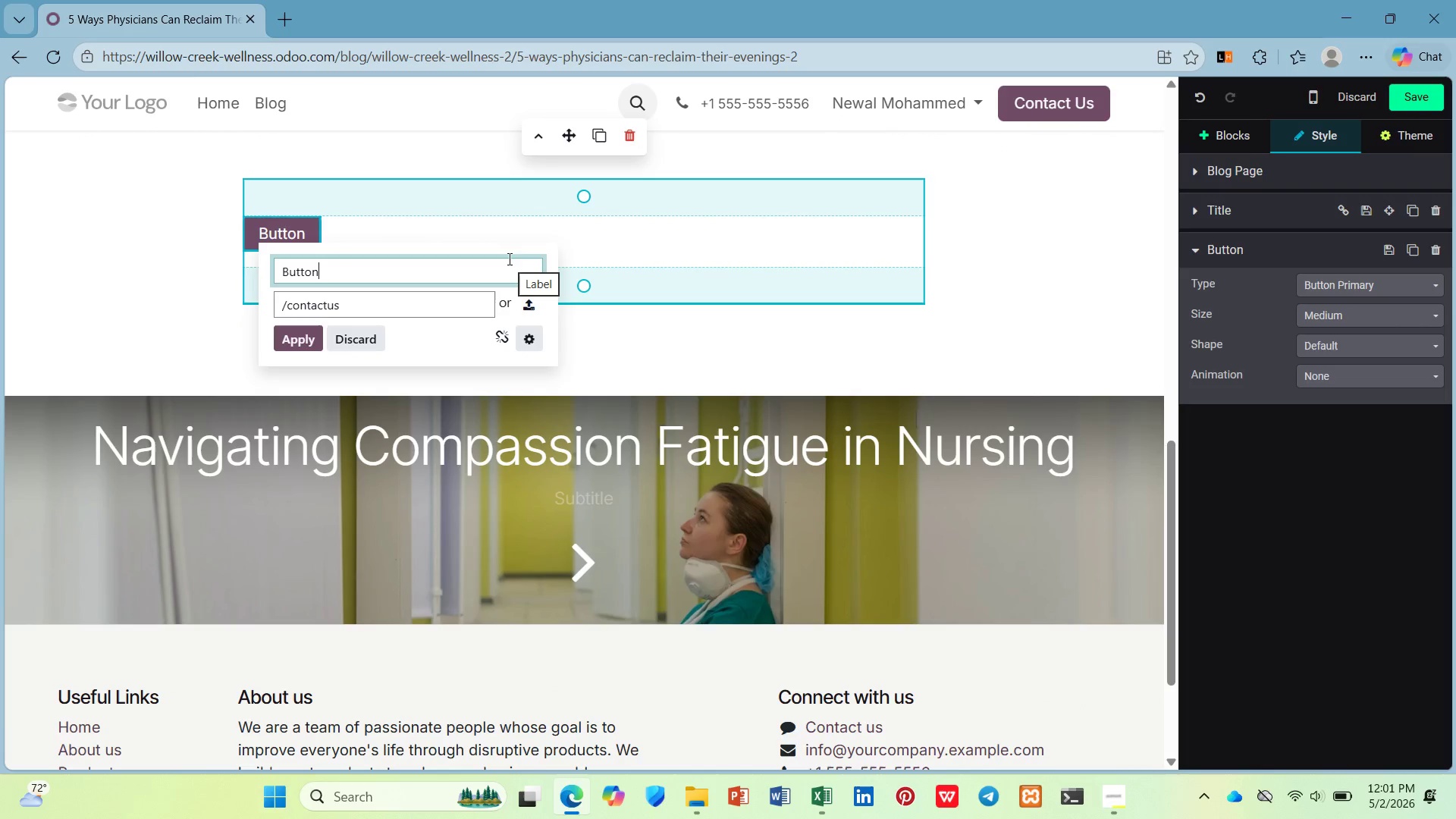 
key(Backspace)
key(Backspace)
key(Backspace)
key(Backspace)
key(Backspace)
key(Backspace)
type(Tak to a Phys)
 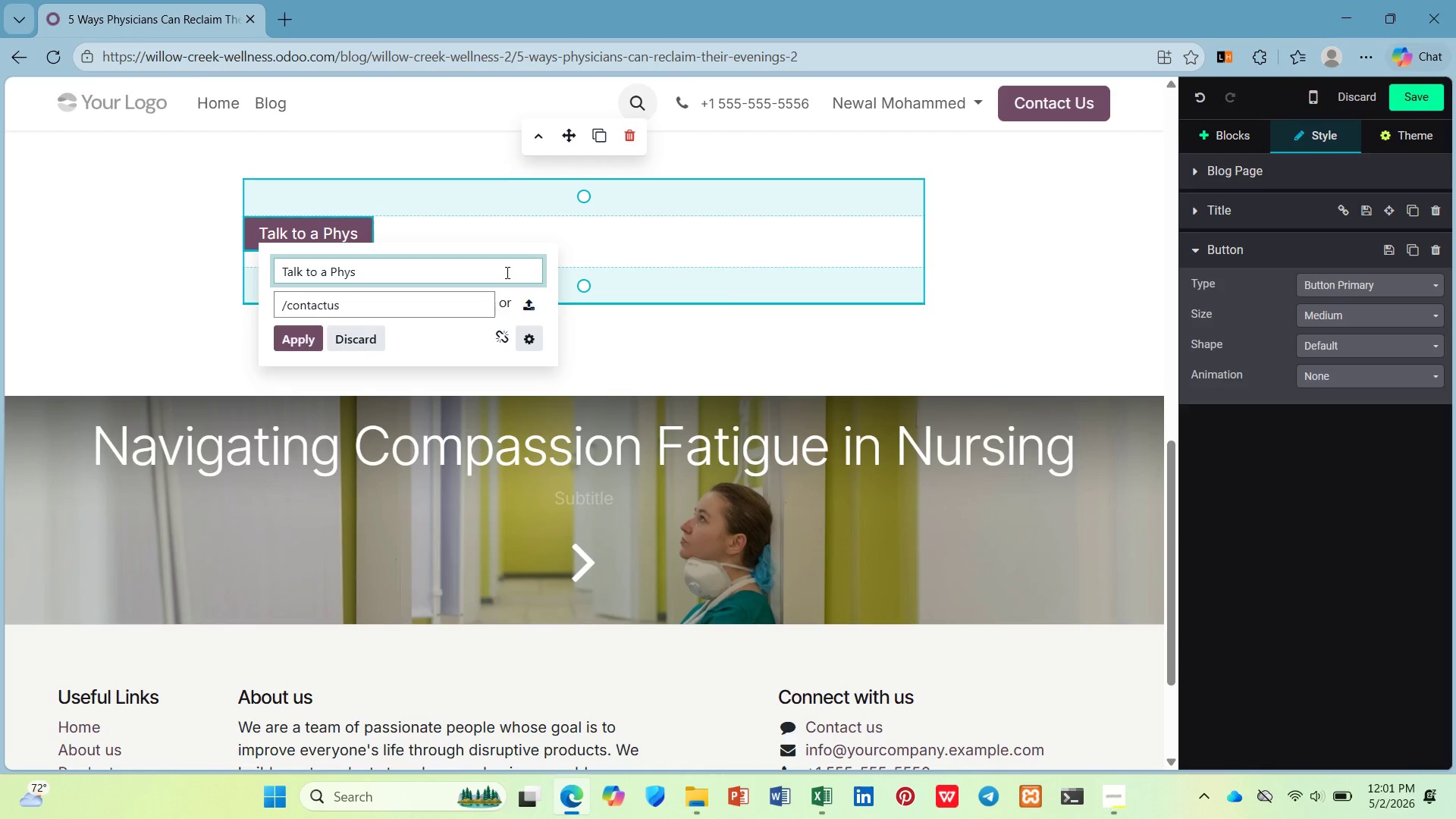 
 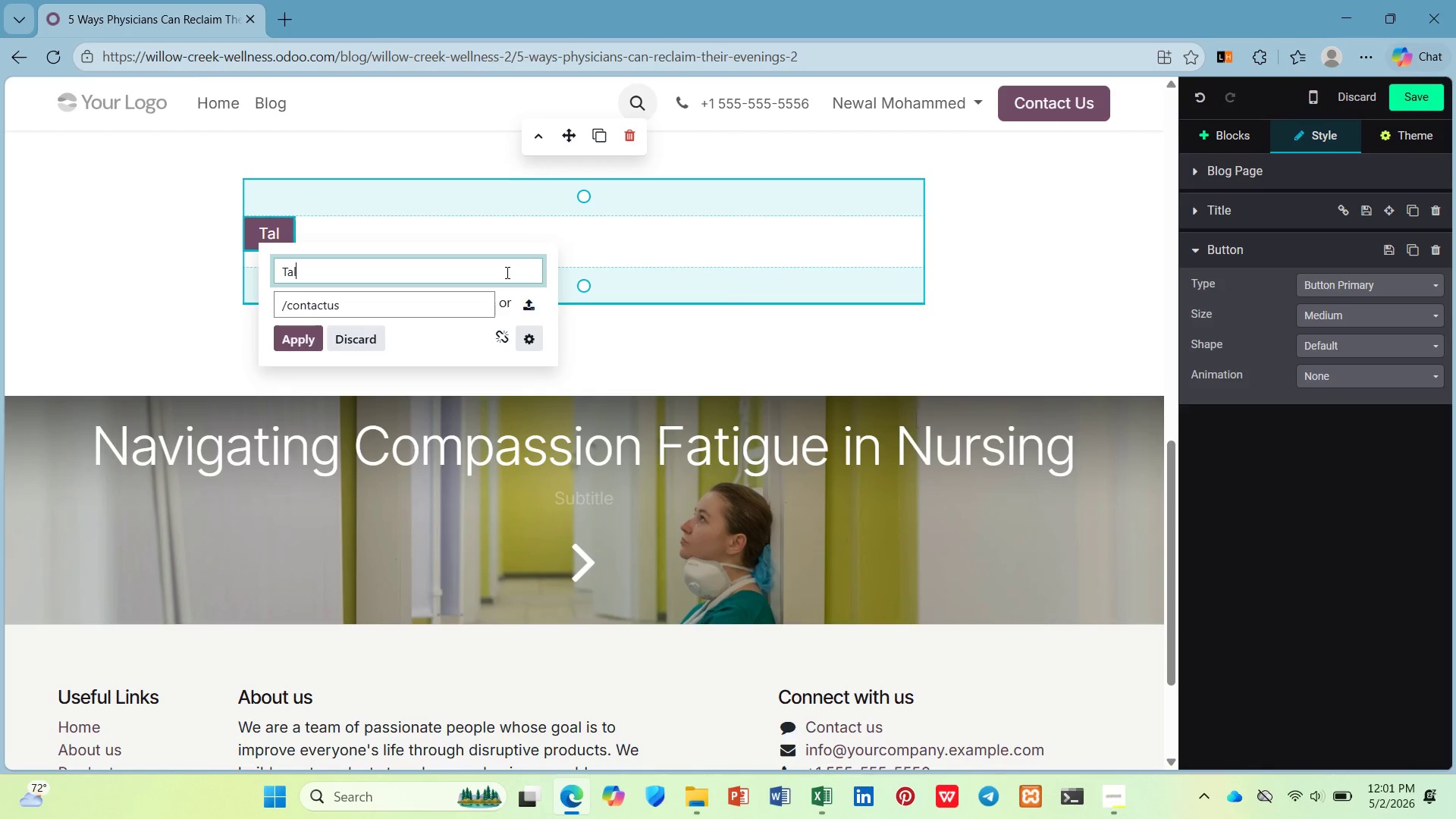 
hold_key(key=L, duration=0.31)
 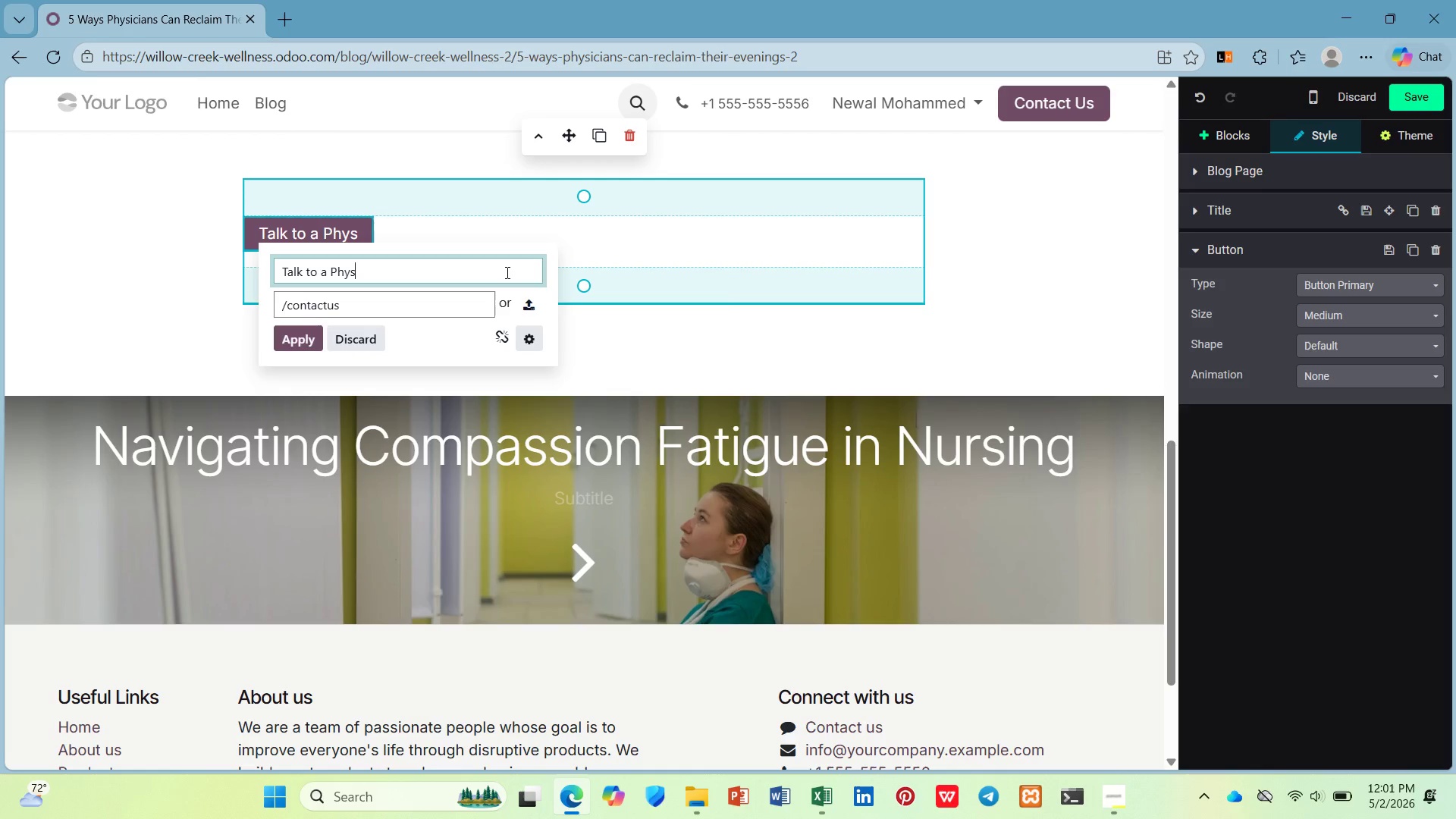 
type(ician Wellness Specialist ->)
 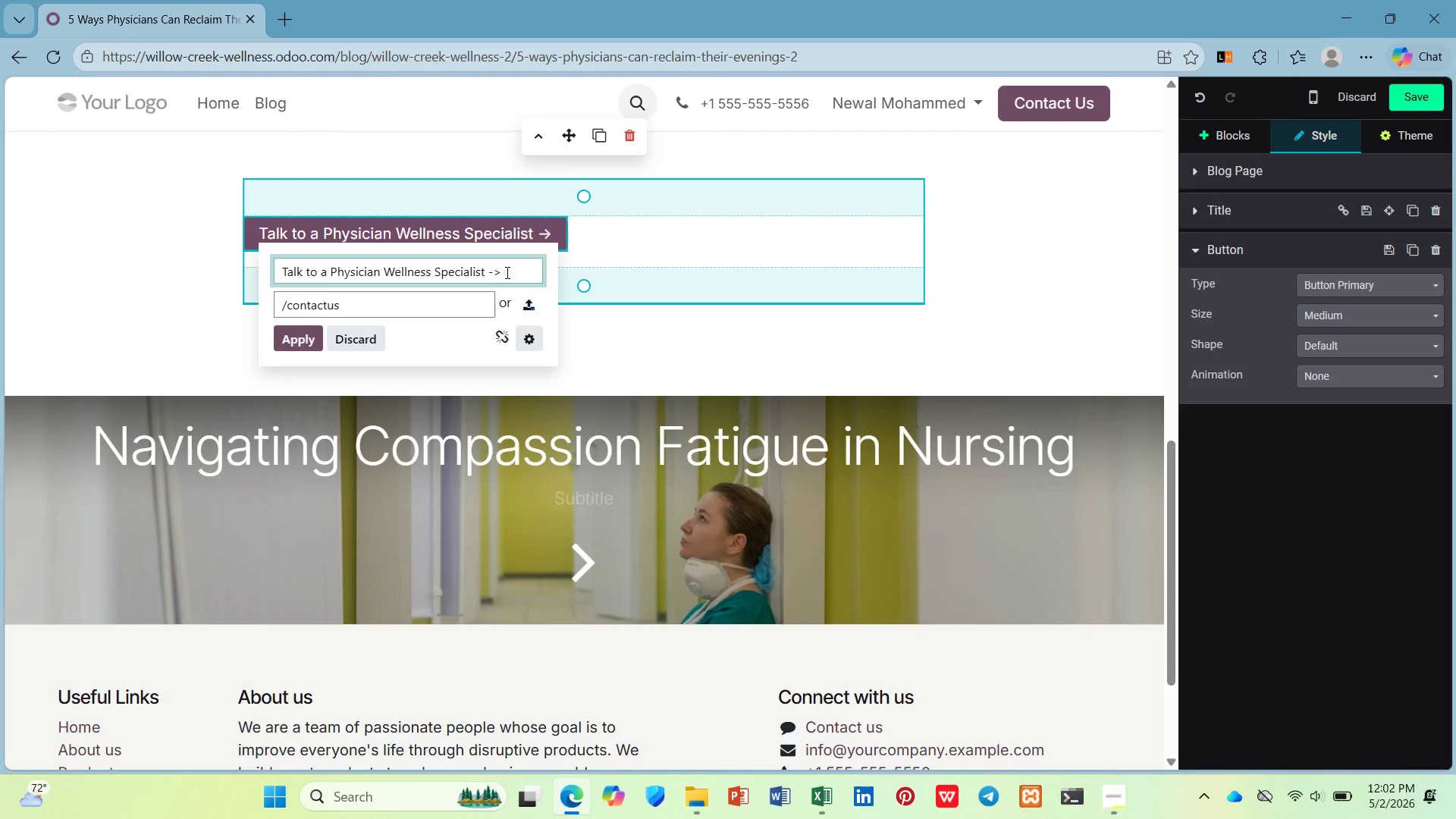 
left_click([293, 337])
 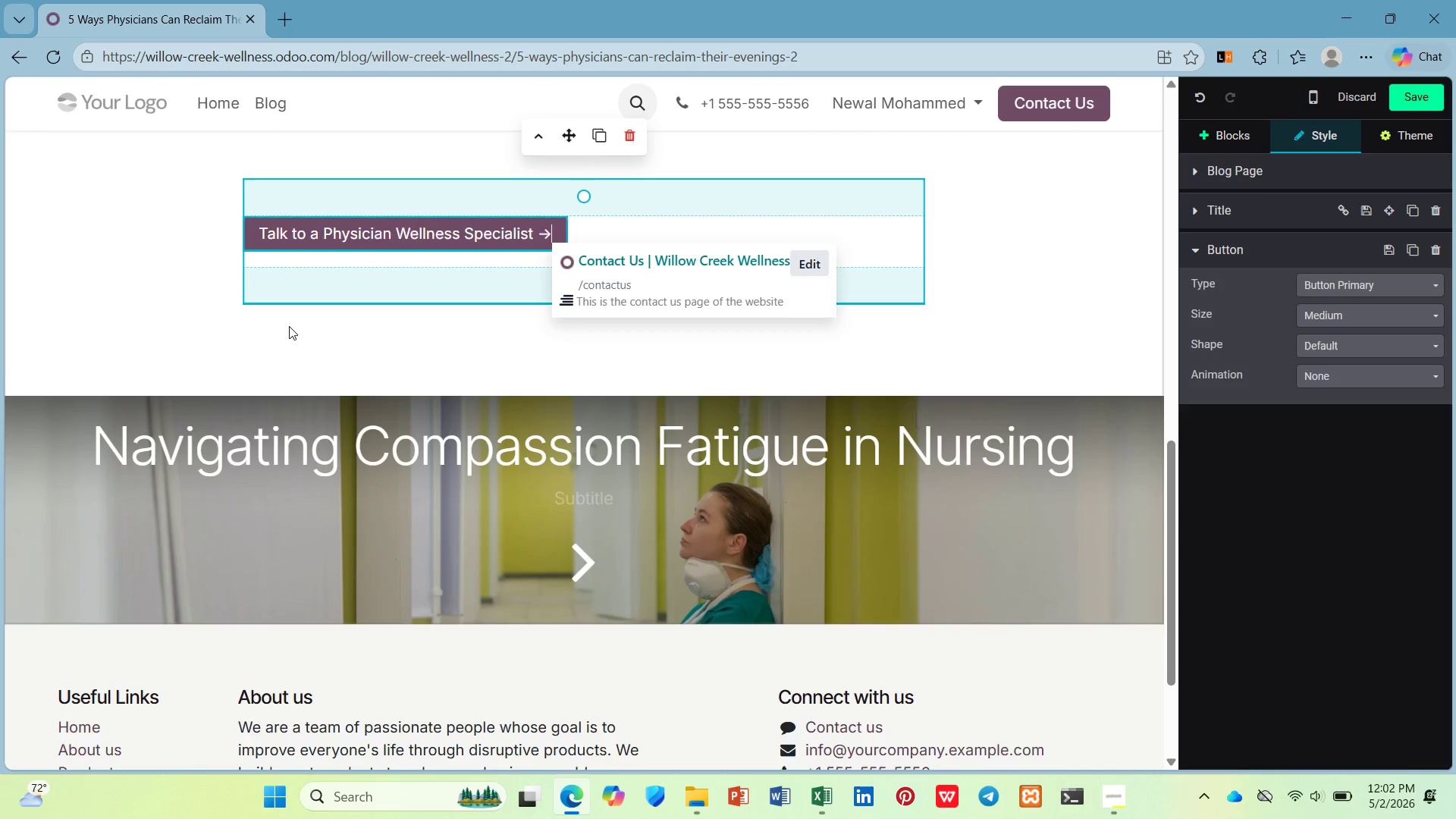 
scroll: coordinate [289, 326], scroll_direction: up, amount: 3.0
 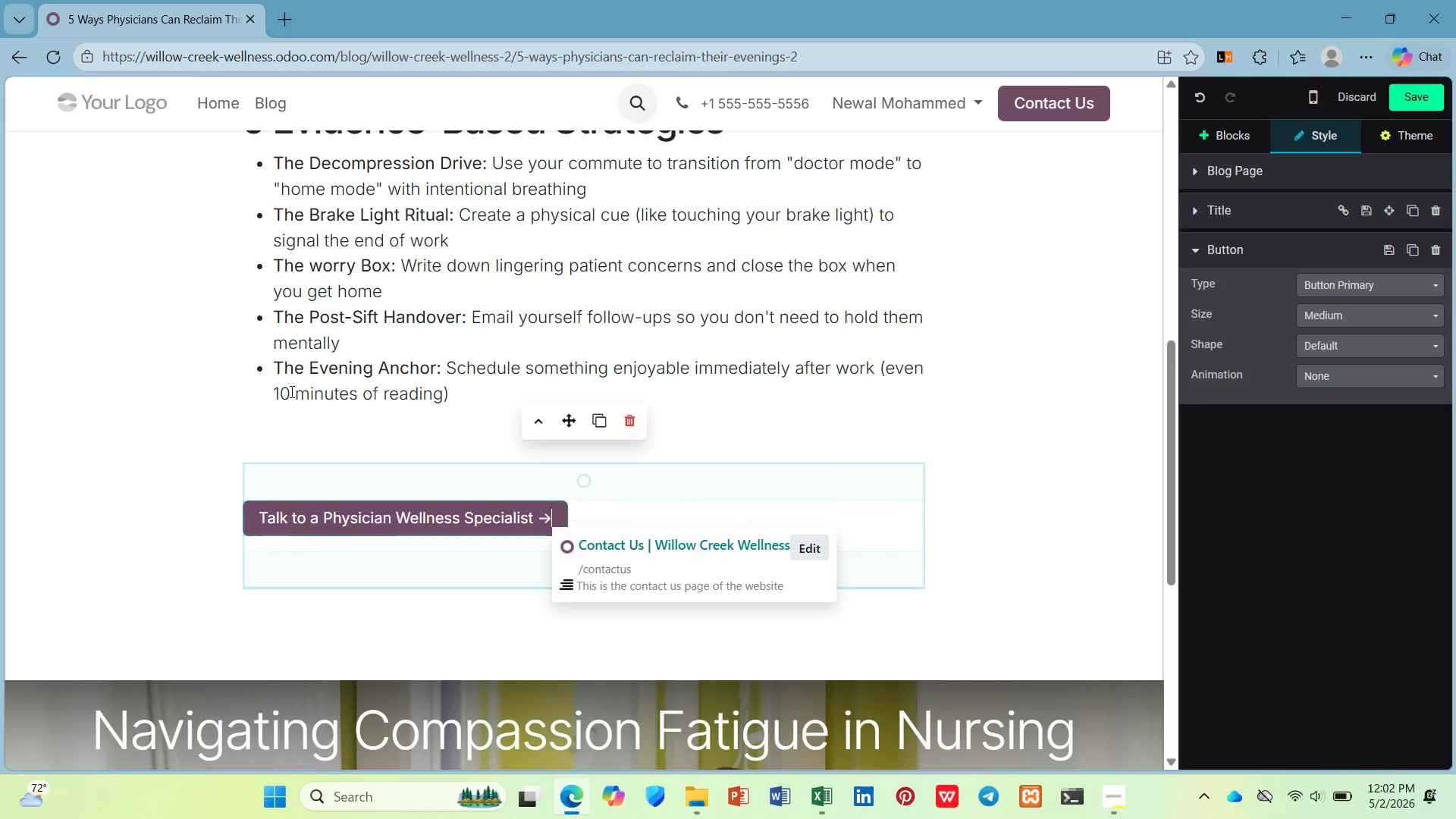 
left_click([299, 441])
 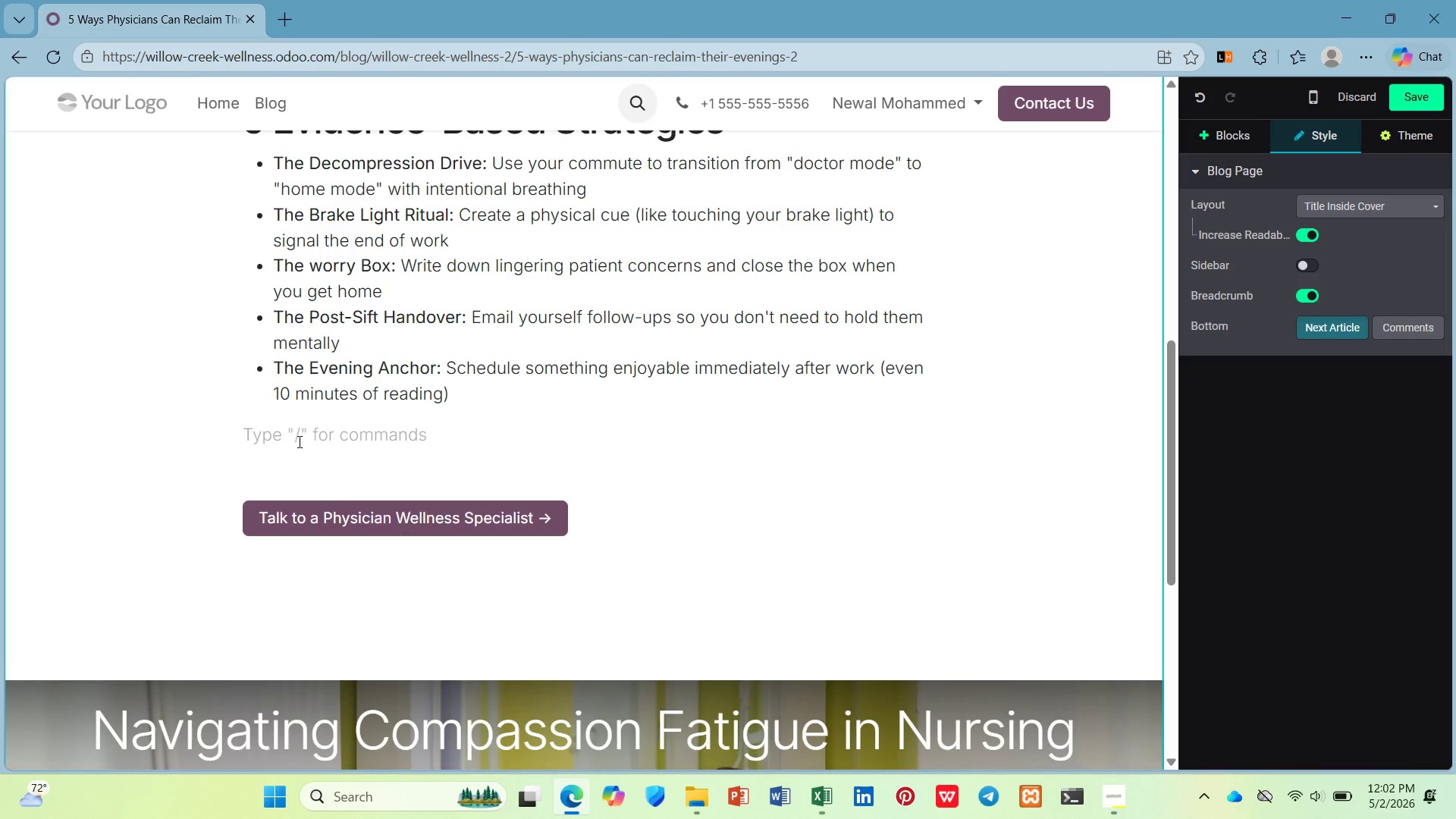 
key(Backspace)
 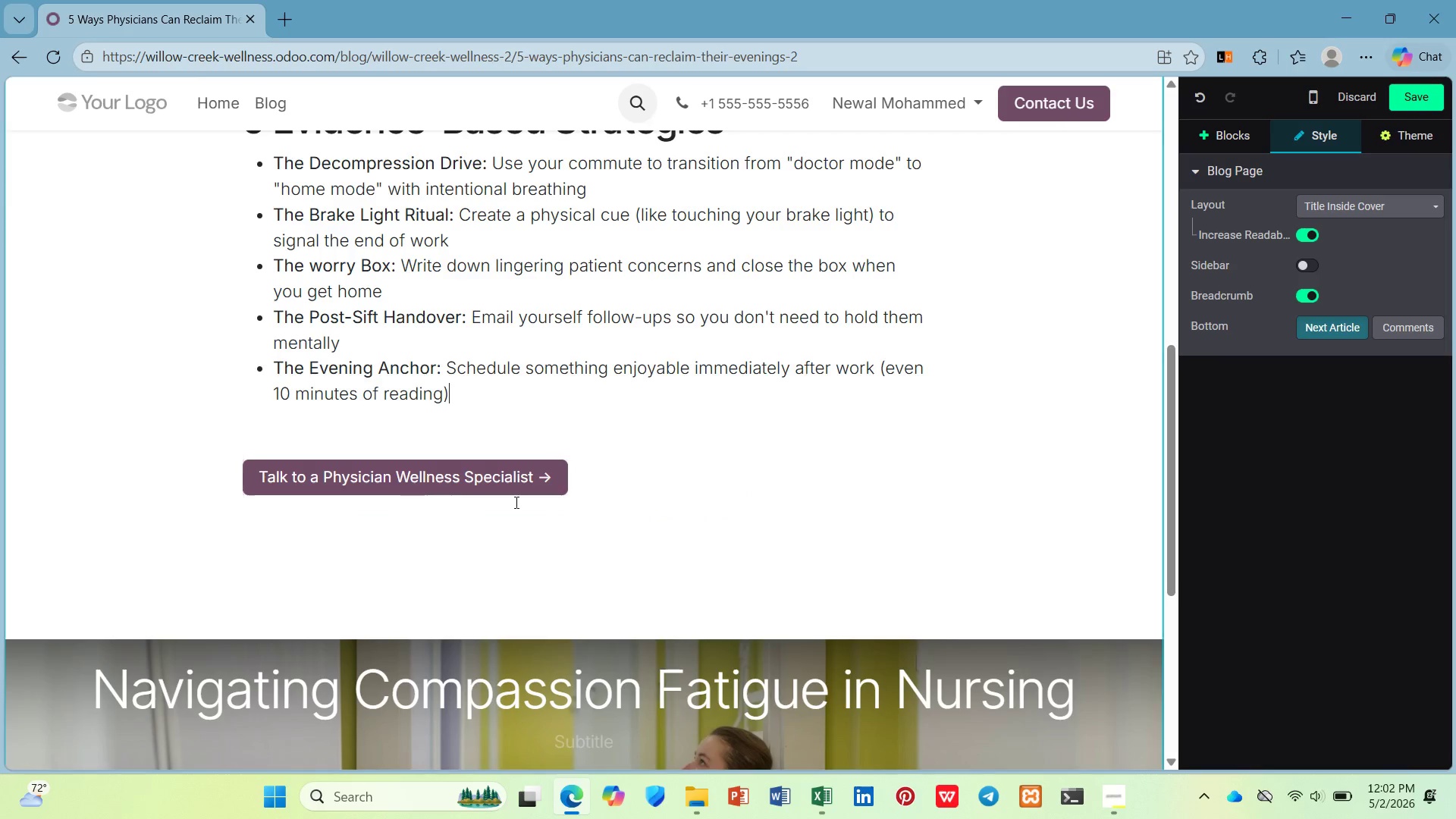 
left_click([516, 502])
 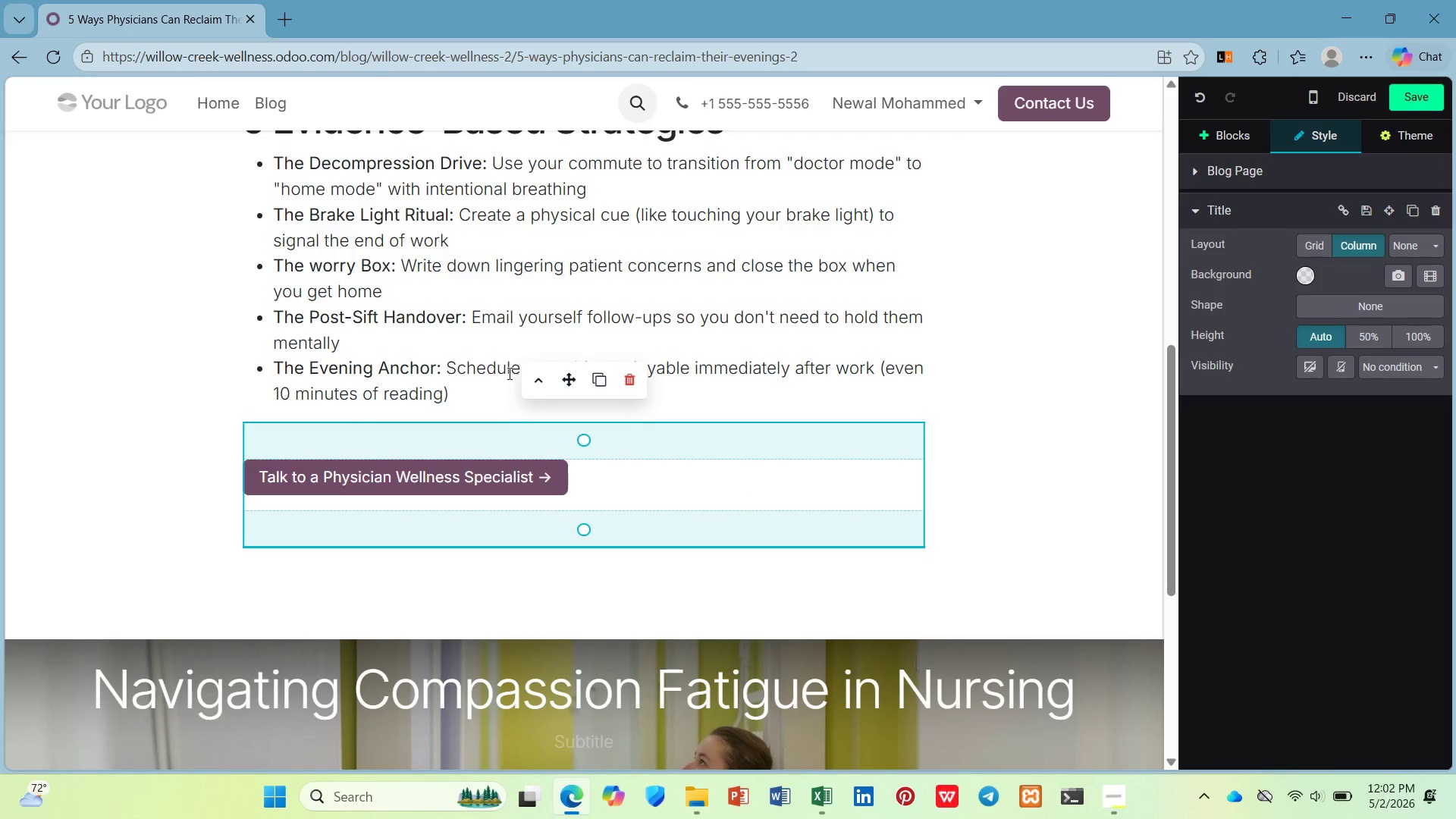 
scroll: coordinate [505, 367], scroll_direction: up, amount: 6.0
 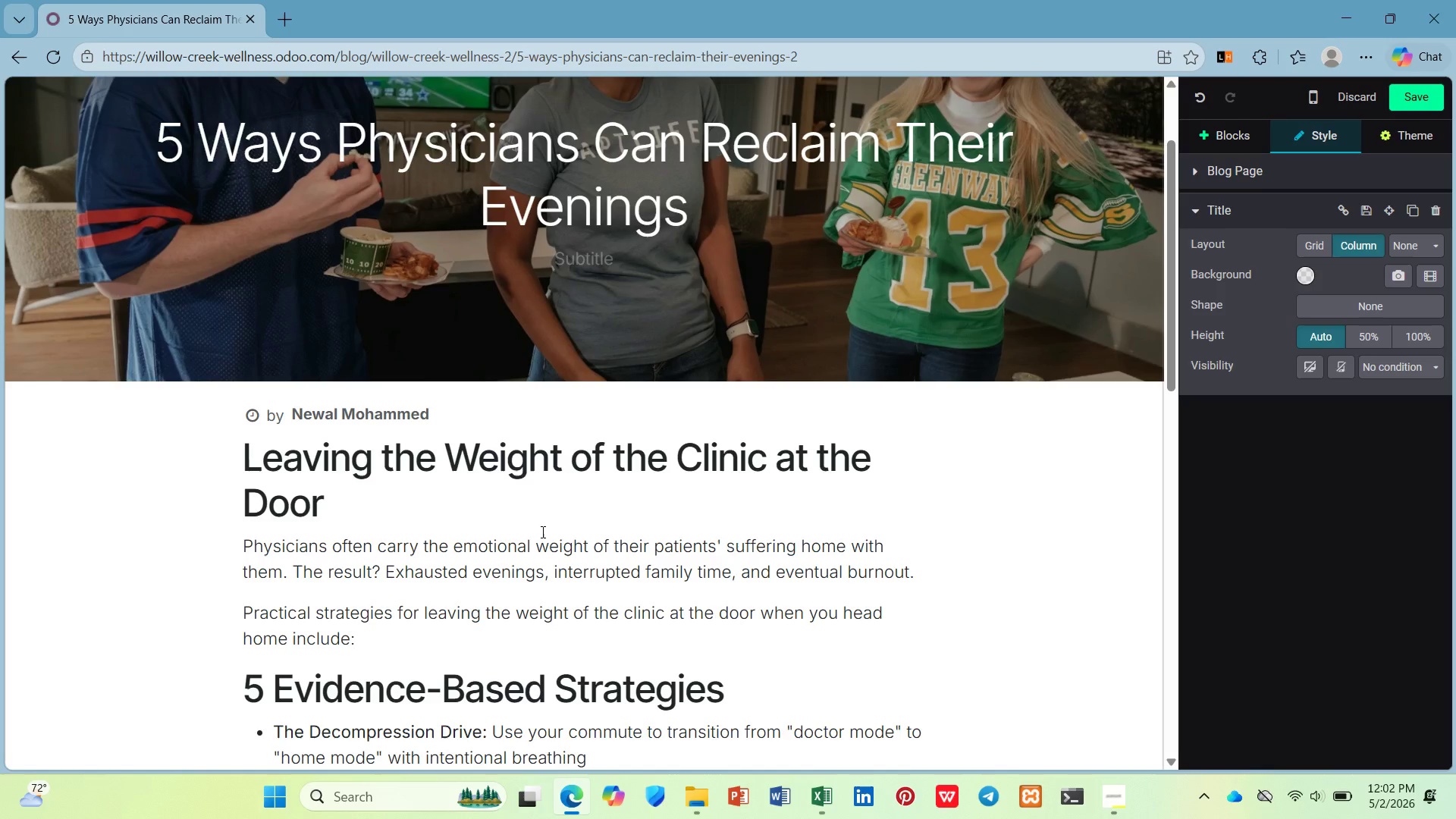 
wait(13.73)
 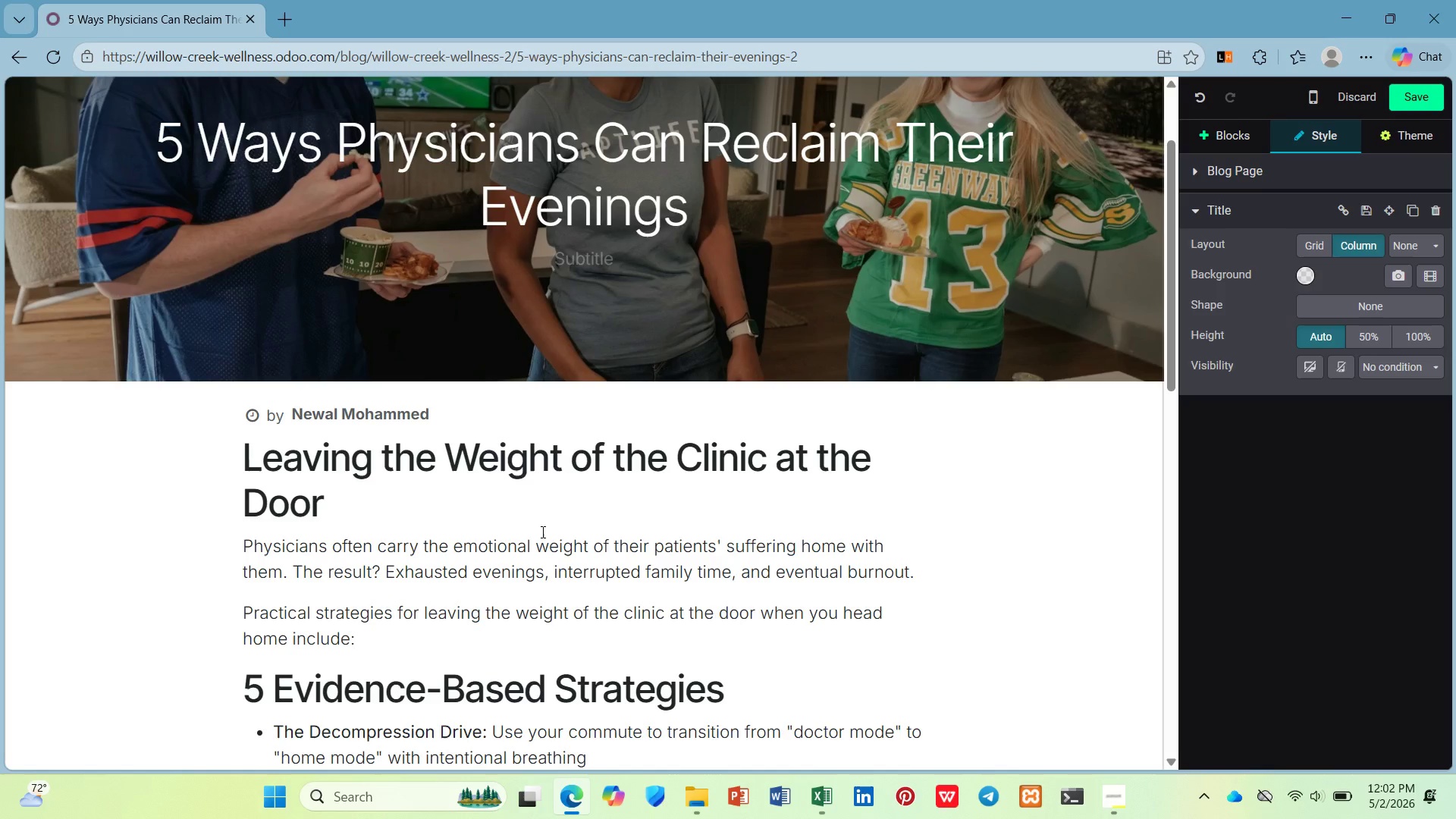 
left_click([243, 462])
 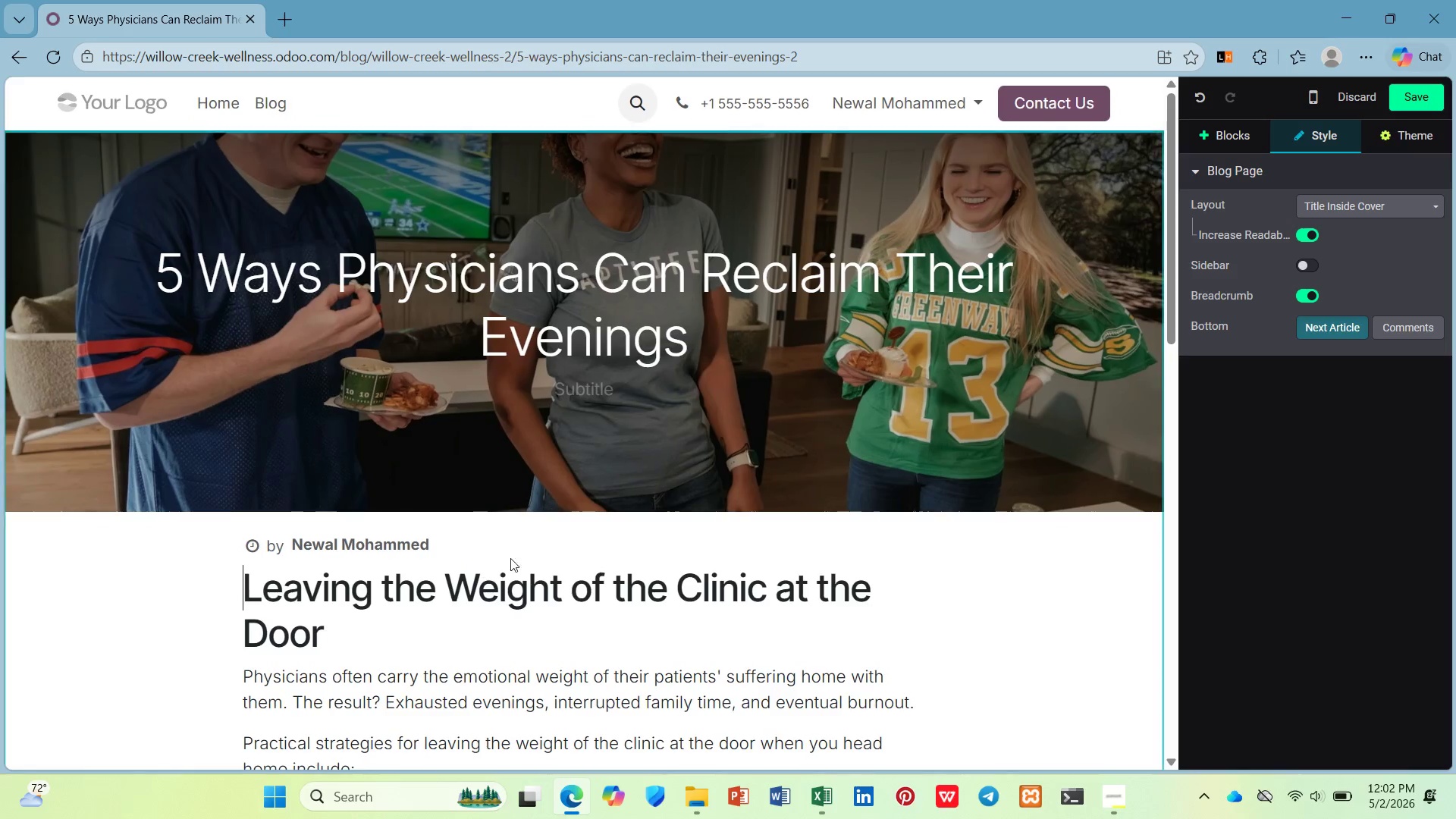 
scroll: coordinate [689, 720], scroll_direction: down, amount: 8.0
 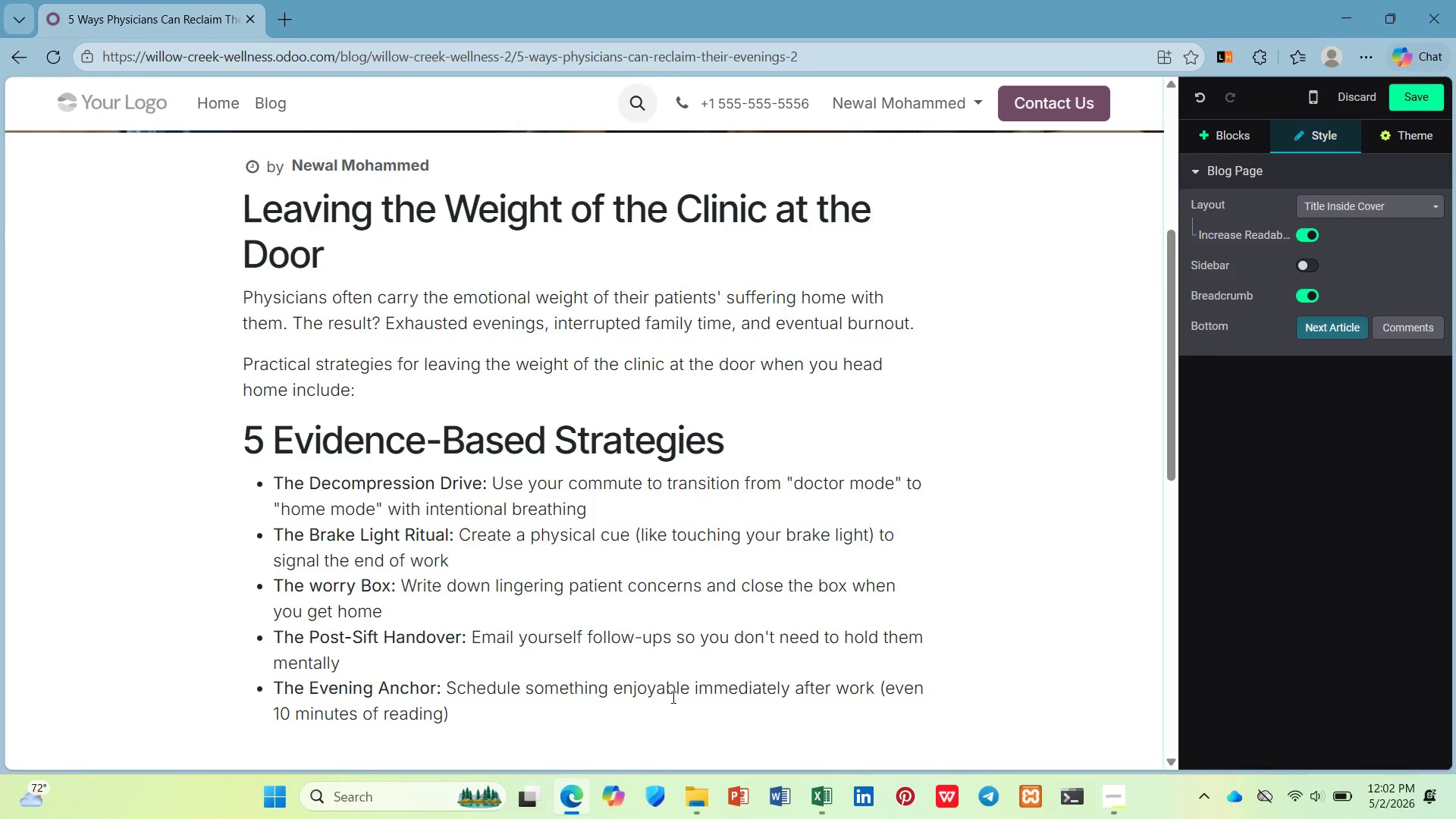 
scroll: coordinate [671, 697], scroll_direction: up, amount: 1.0
 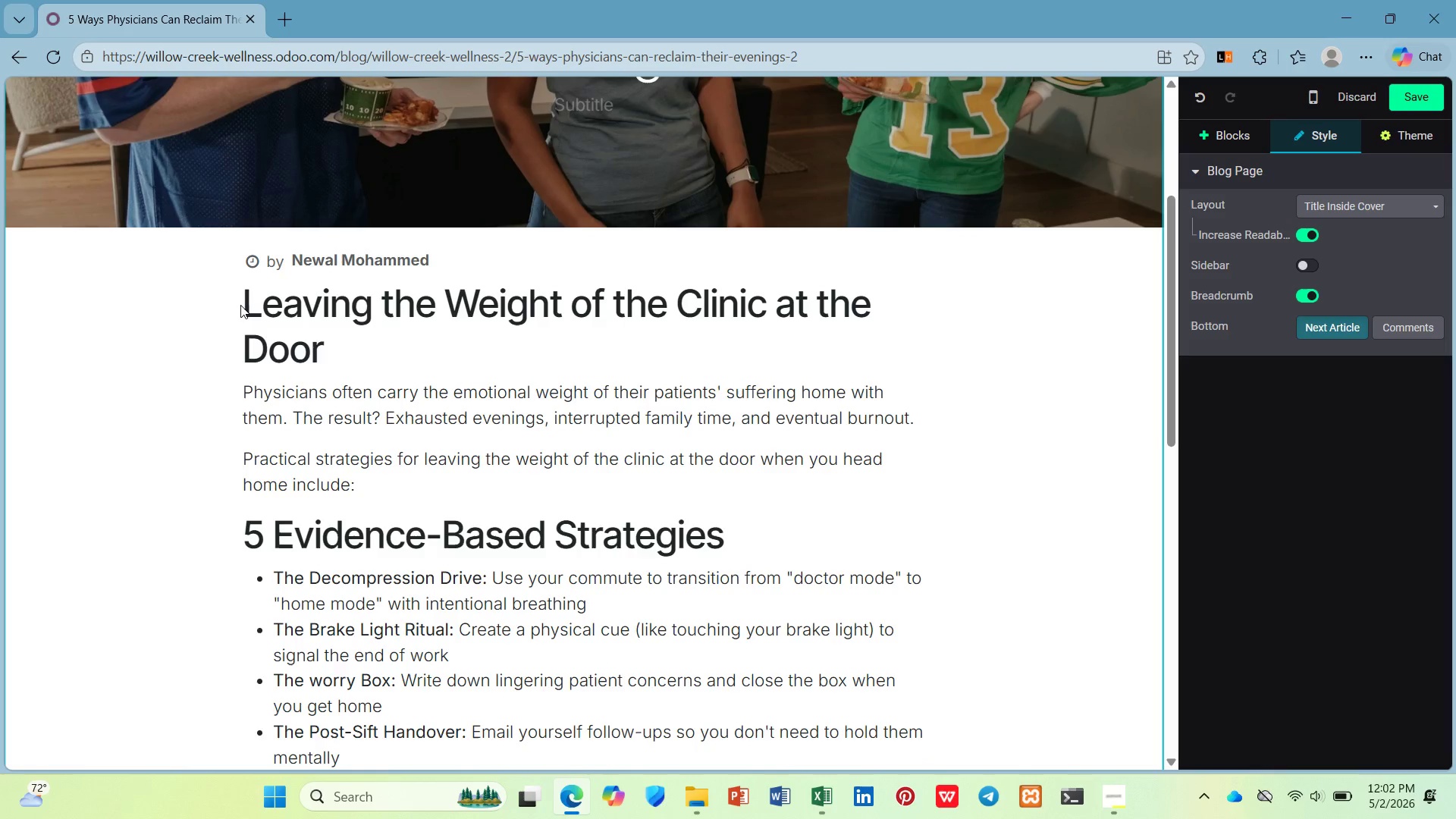 
wait(6.08)
 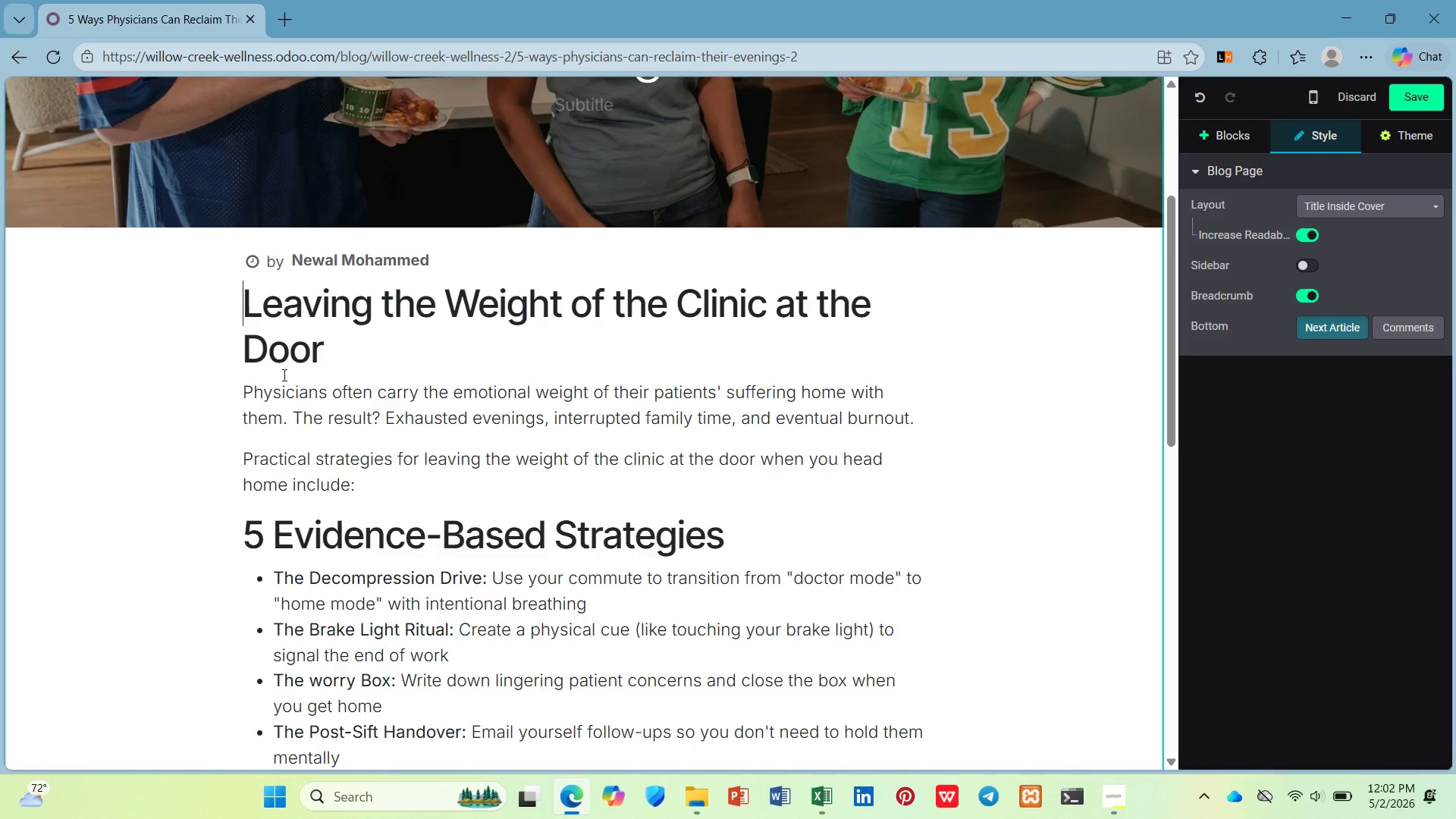 
left_click([381, 349])
 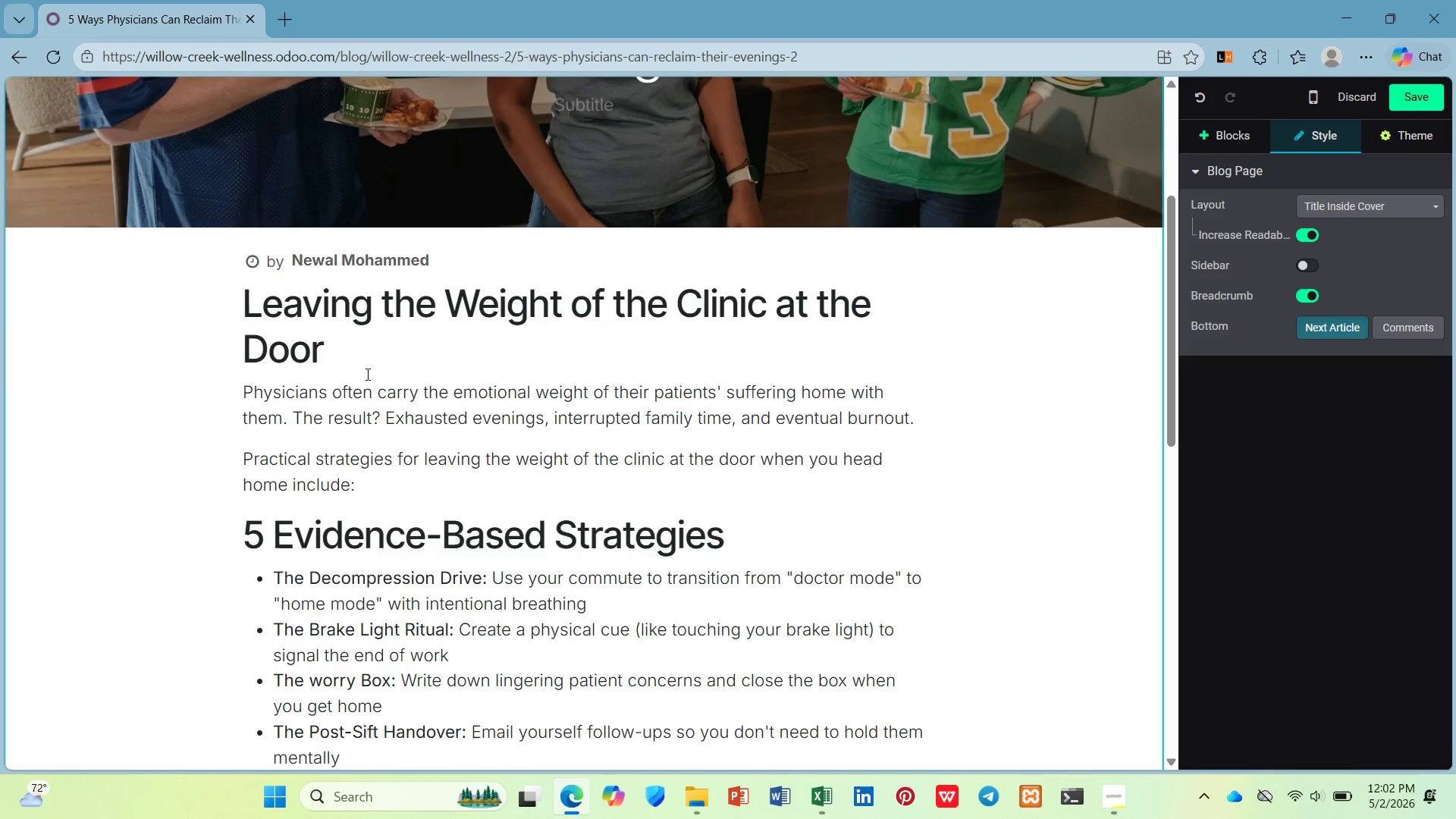 
key(Enter)
 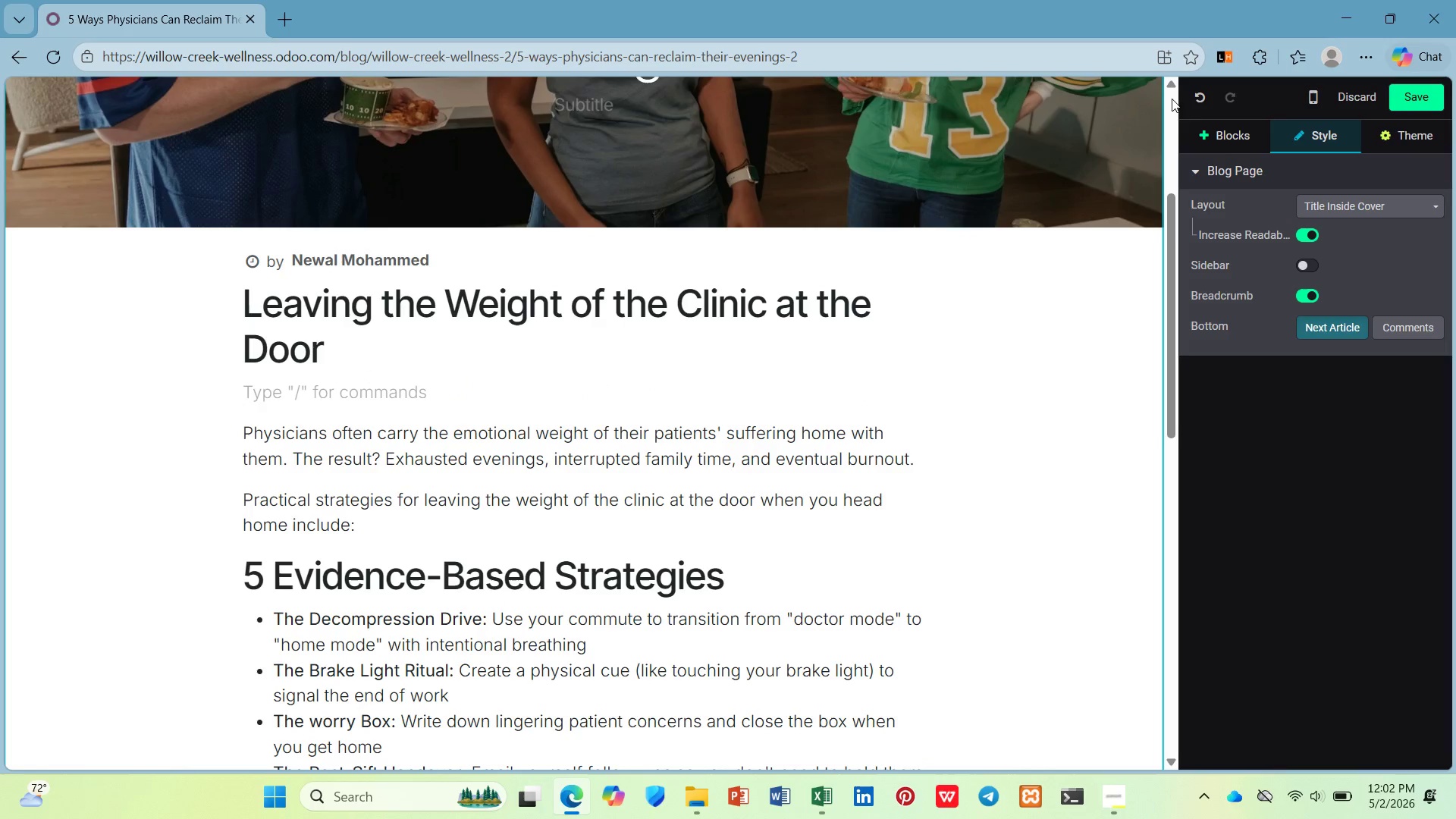 
left_click([1221, 131])
 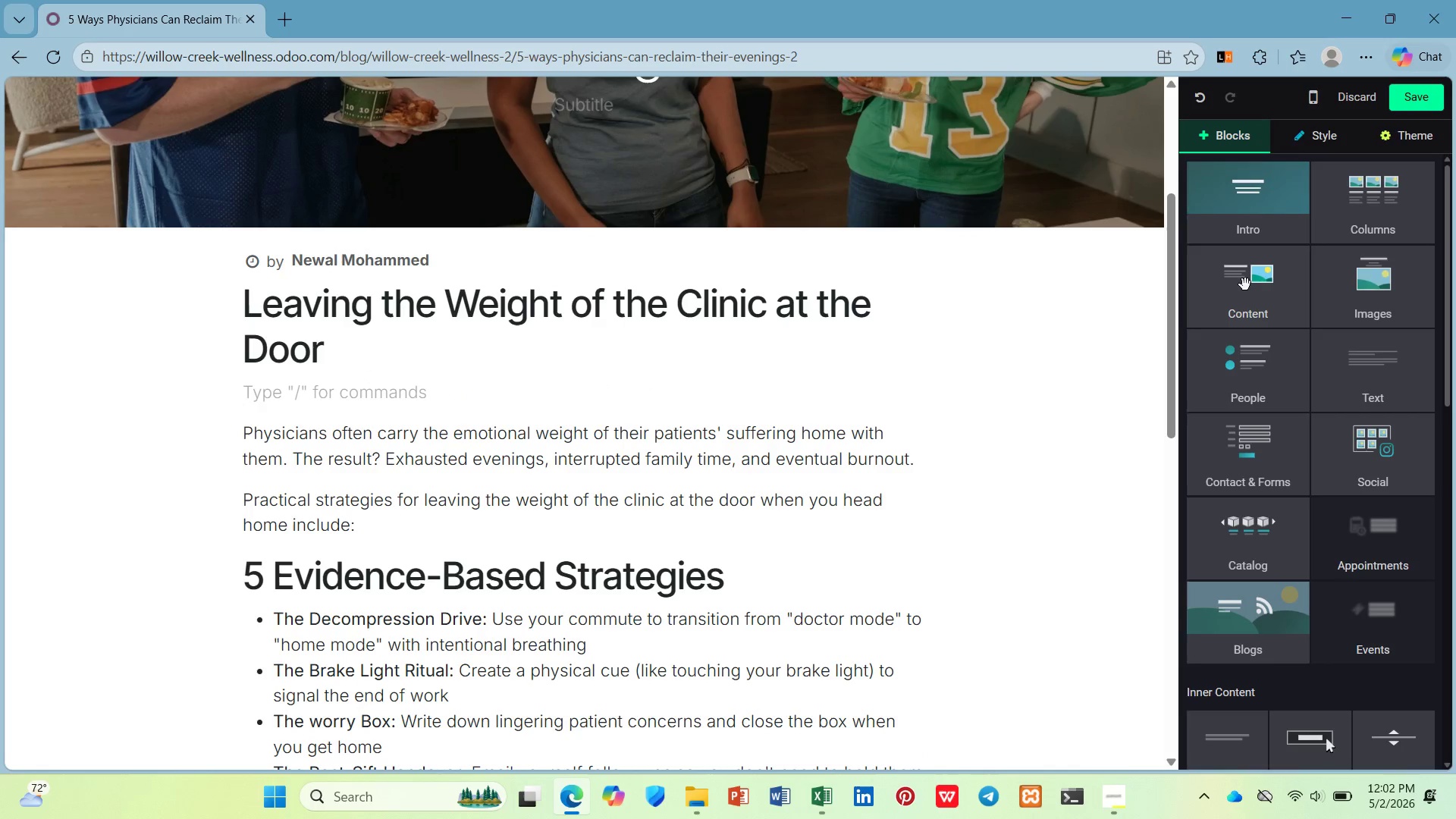 
left_click_drag(start_coordinate=[1263, 303], to_coordinate=[380, 355])
 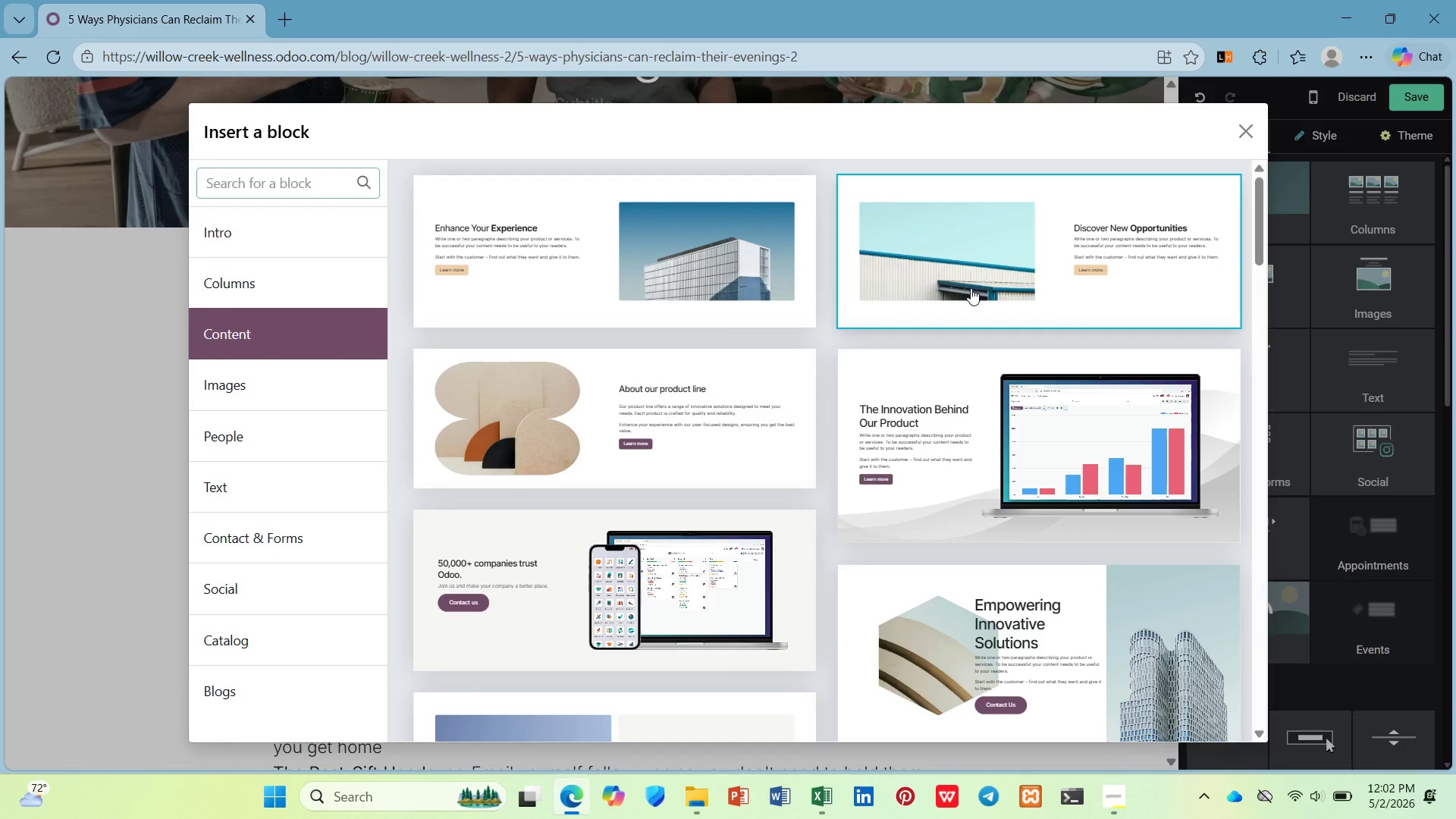 
left_click([508, 280])
 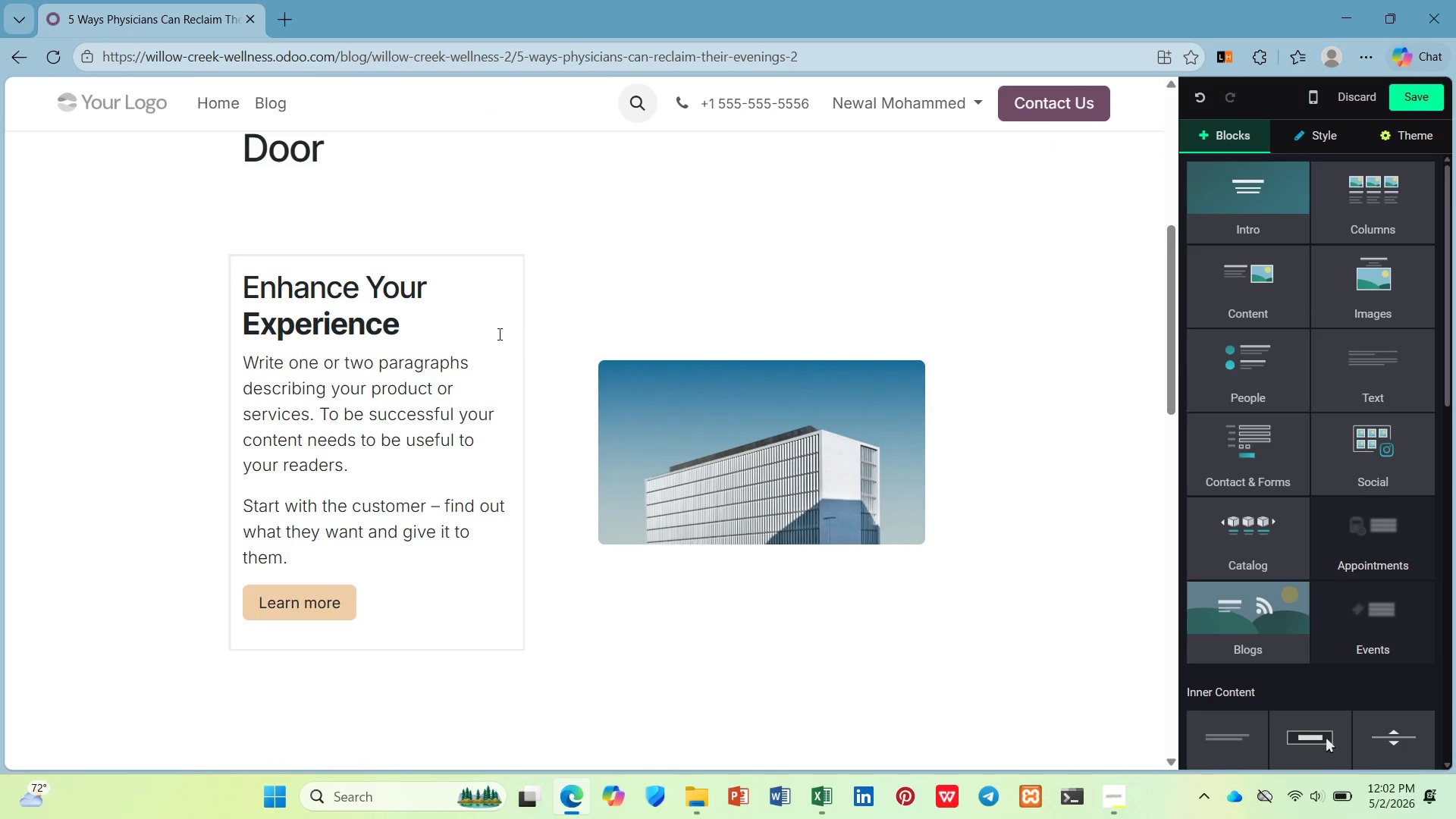 
scroll: coordinate [499, 344], scroll_direction: down, amount: 2.0
 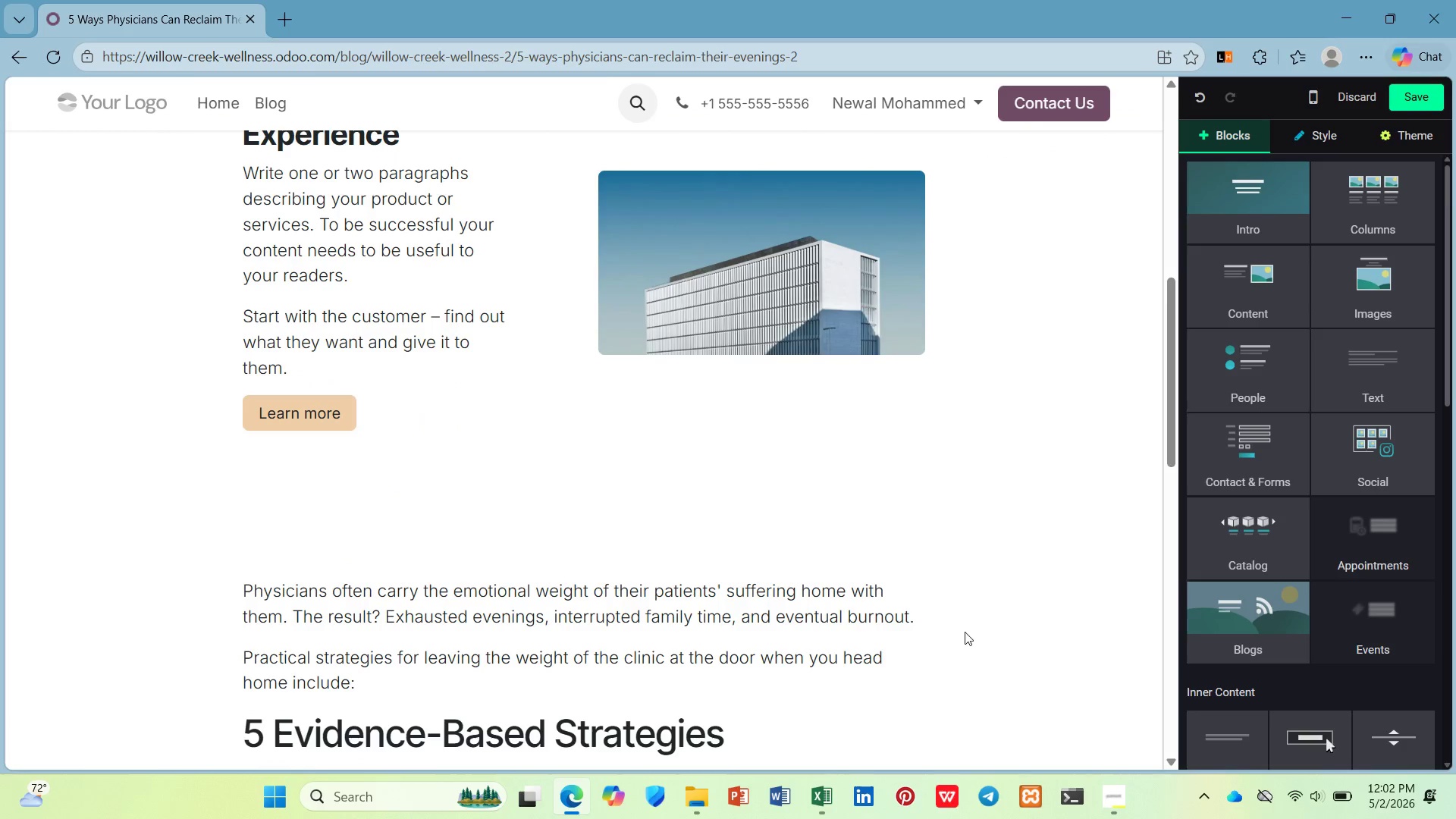 
left_click_drag(start_coordinate=[933, 610], to_coordinate=[381, 589])
 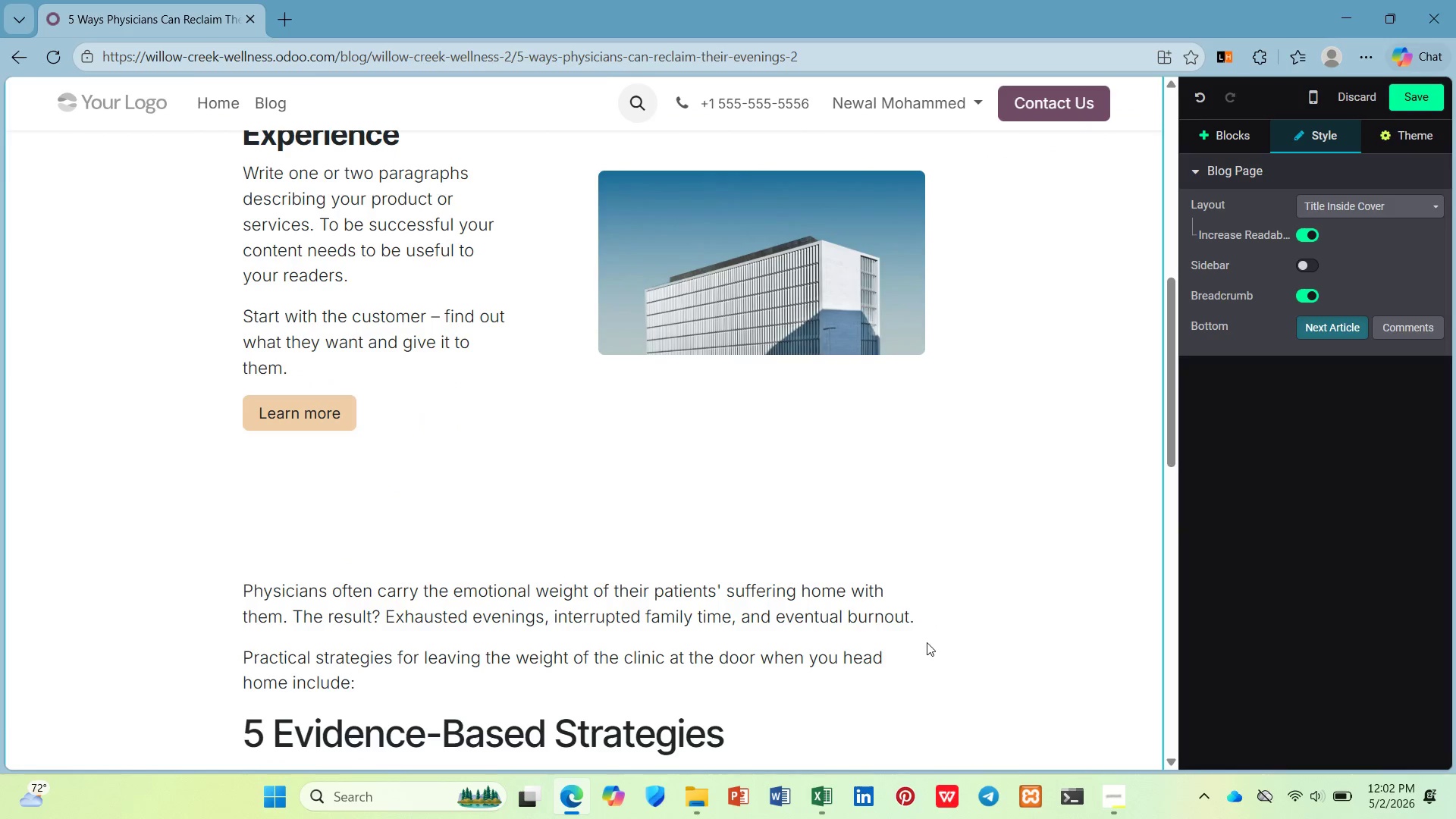 
left_click_drag(start_coordinate=[928, 622], to_coordinate=[915, 619])
 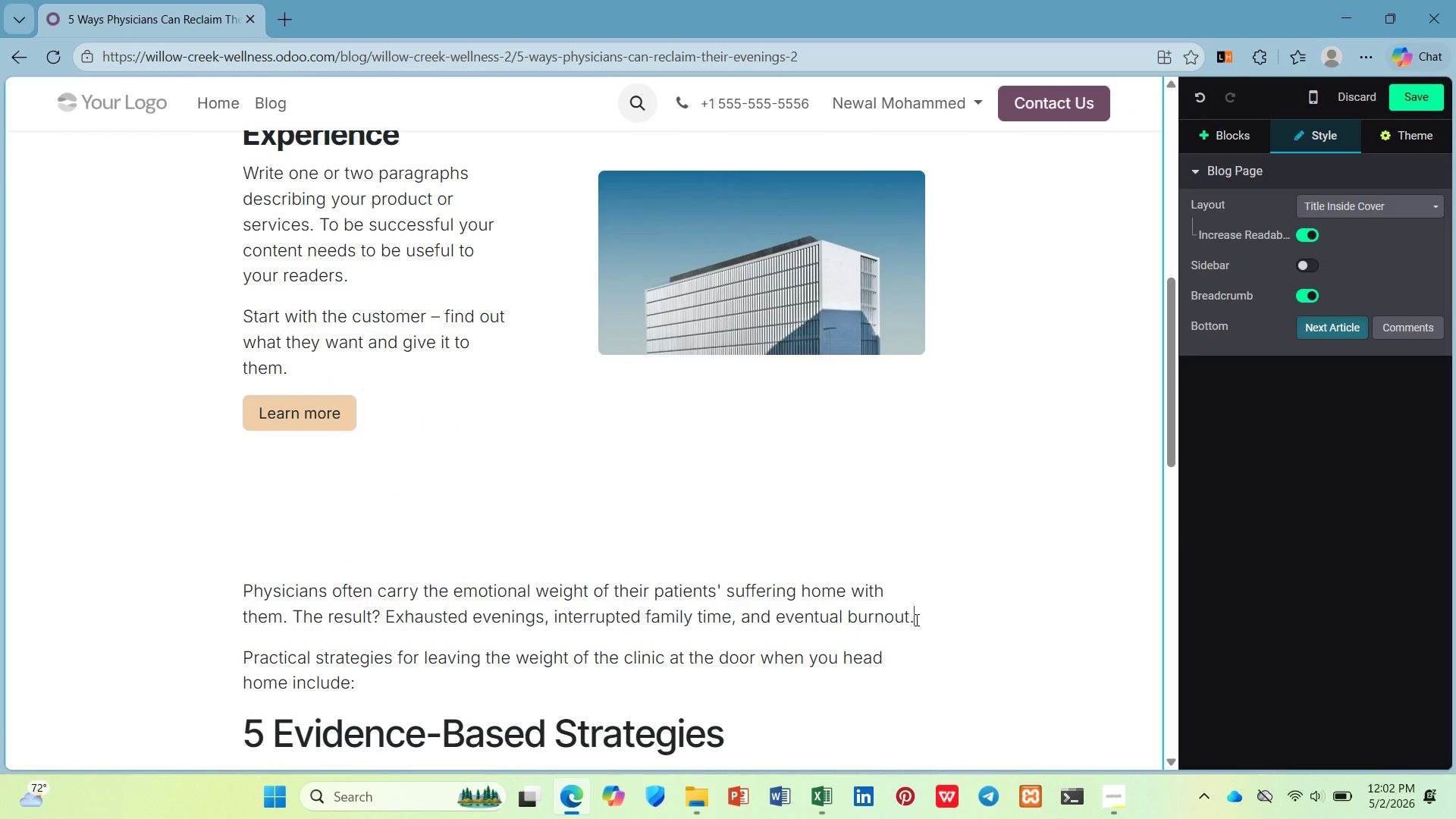 
left_click_drag(start_coordinate=[915, 620], to_coordinate=[165, 594])
 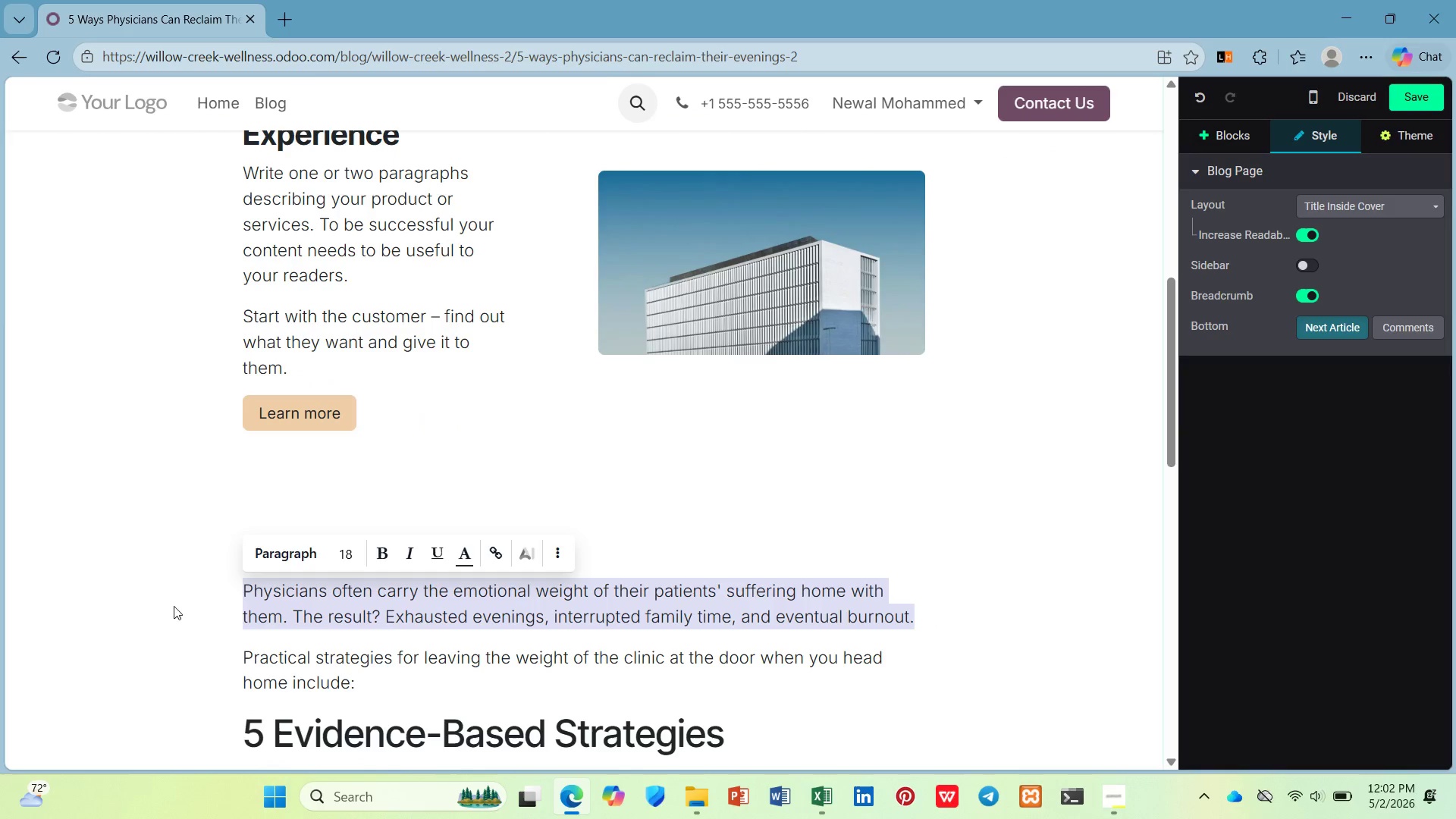 
key(Control+C)
 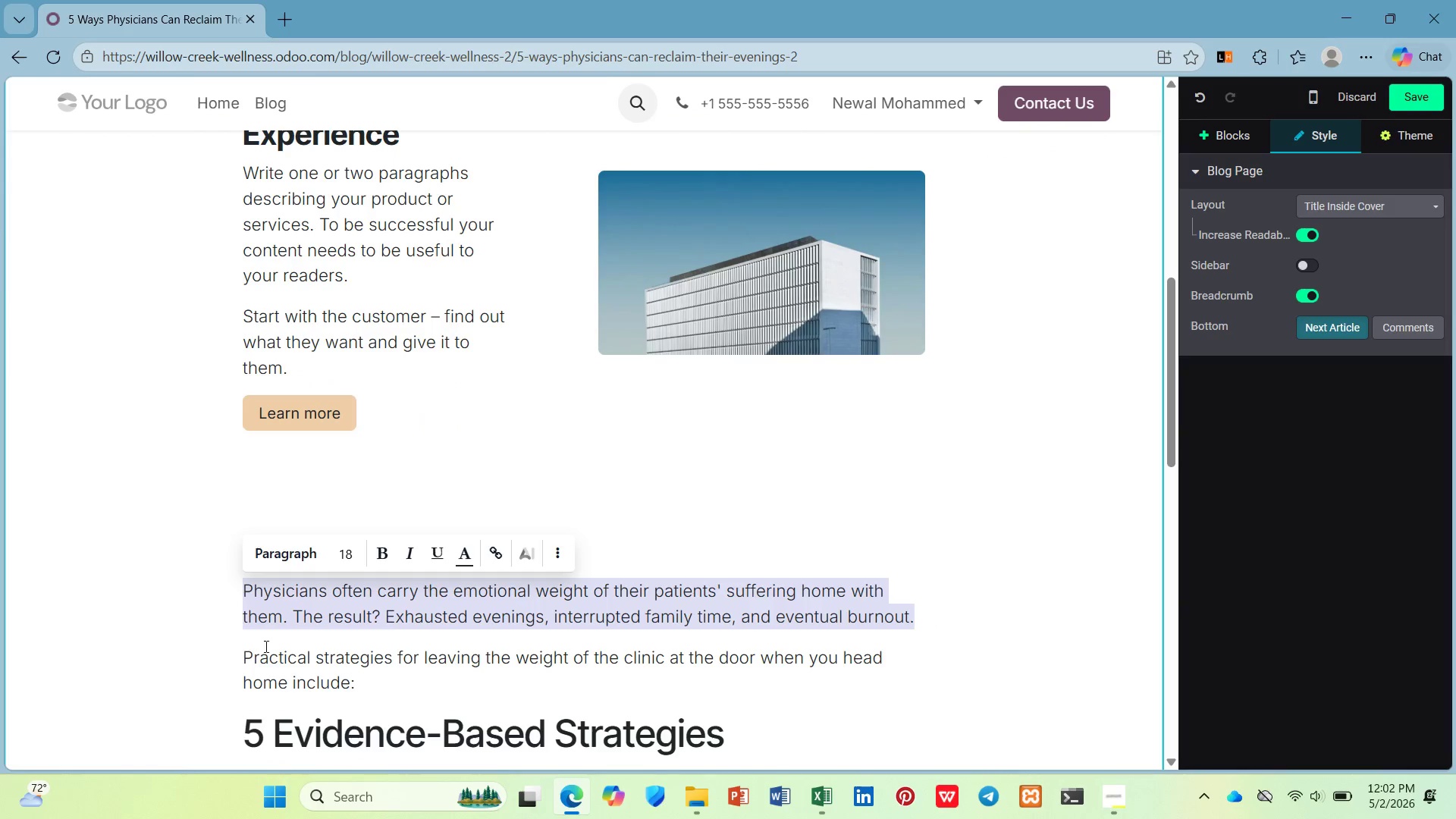 
key(Control+X)
 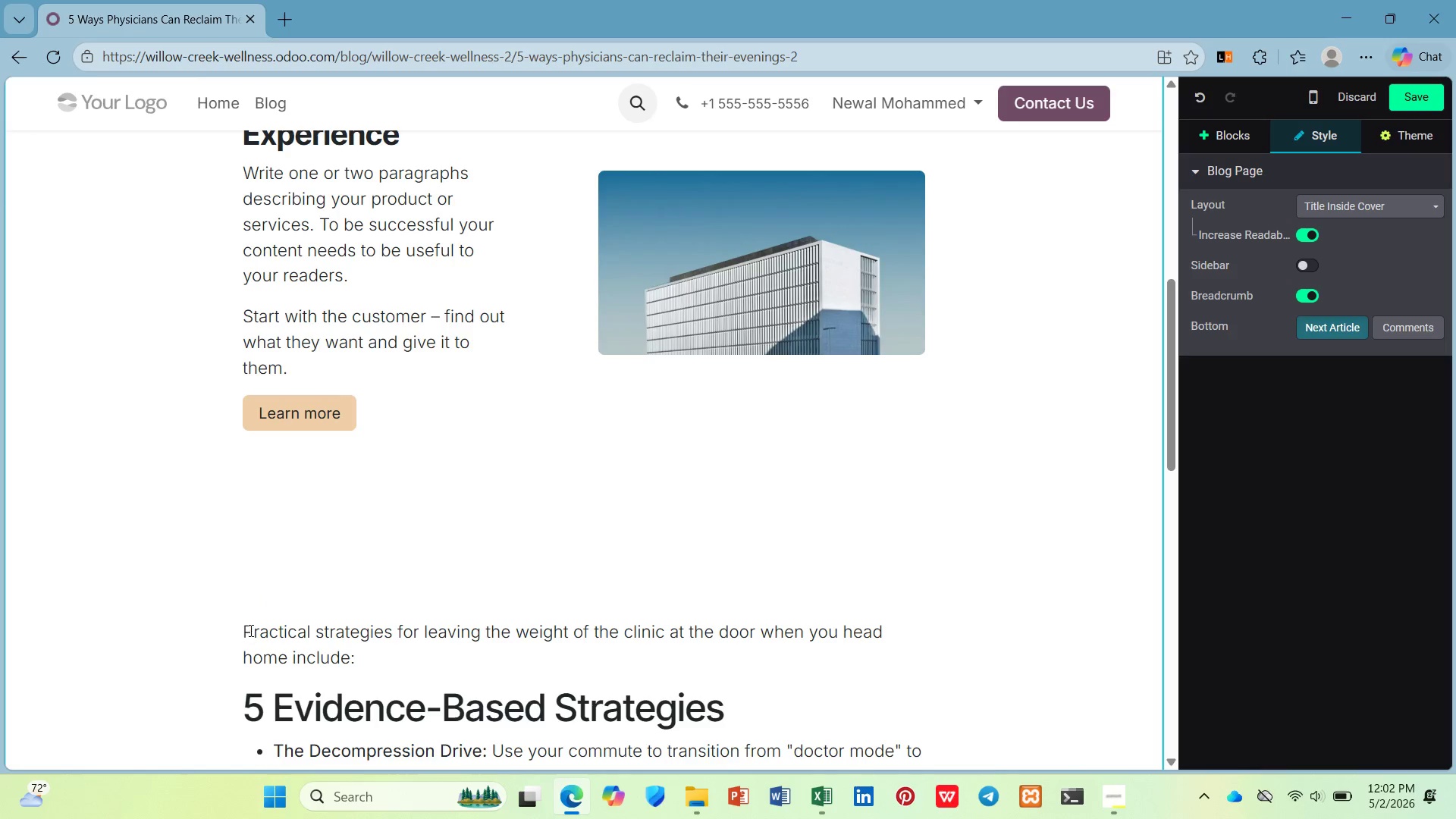 
double_click([249, 630])
 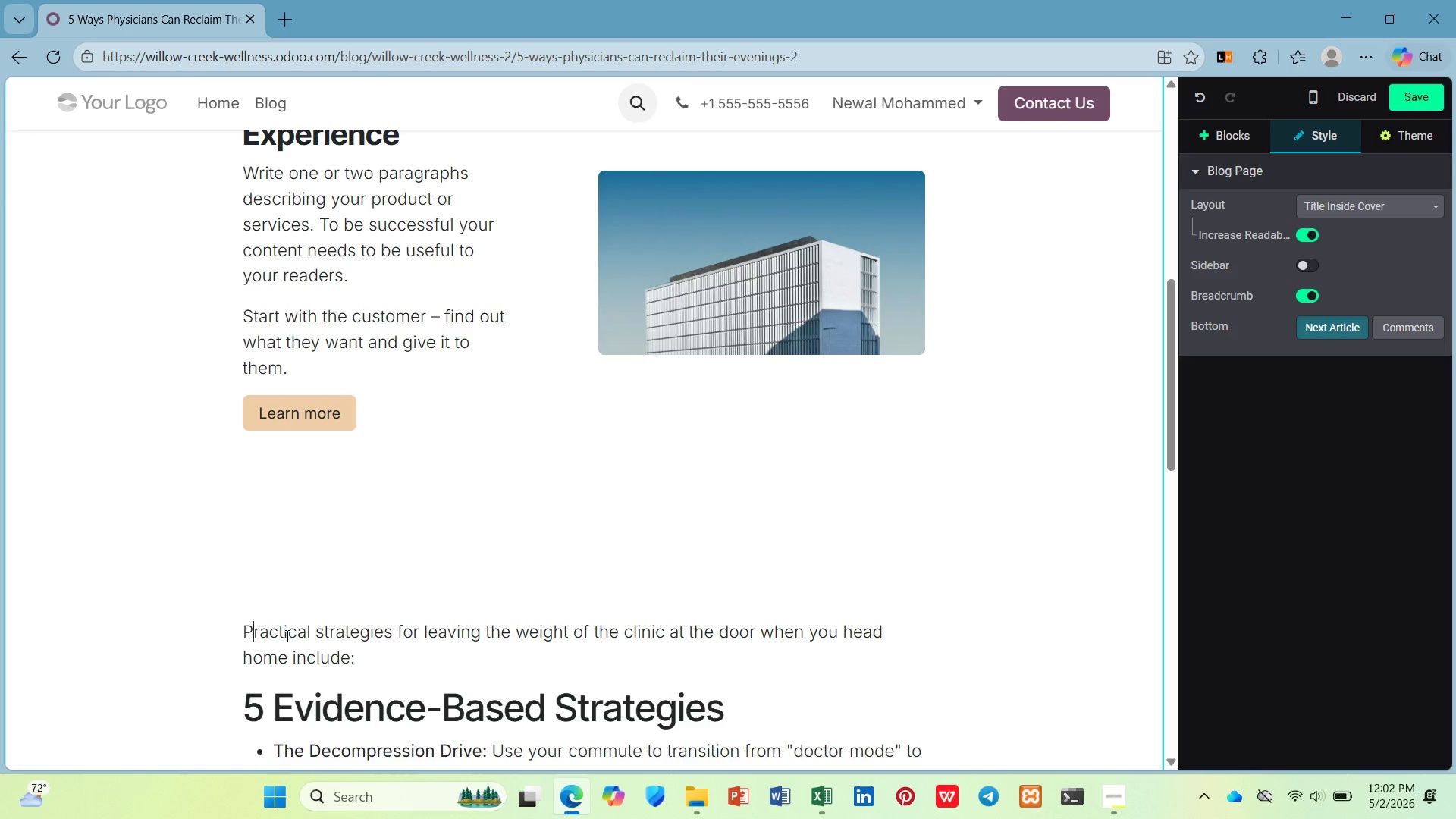 
key(ArrowLeft)
 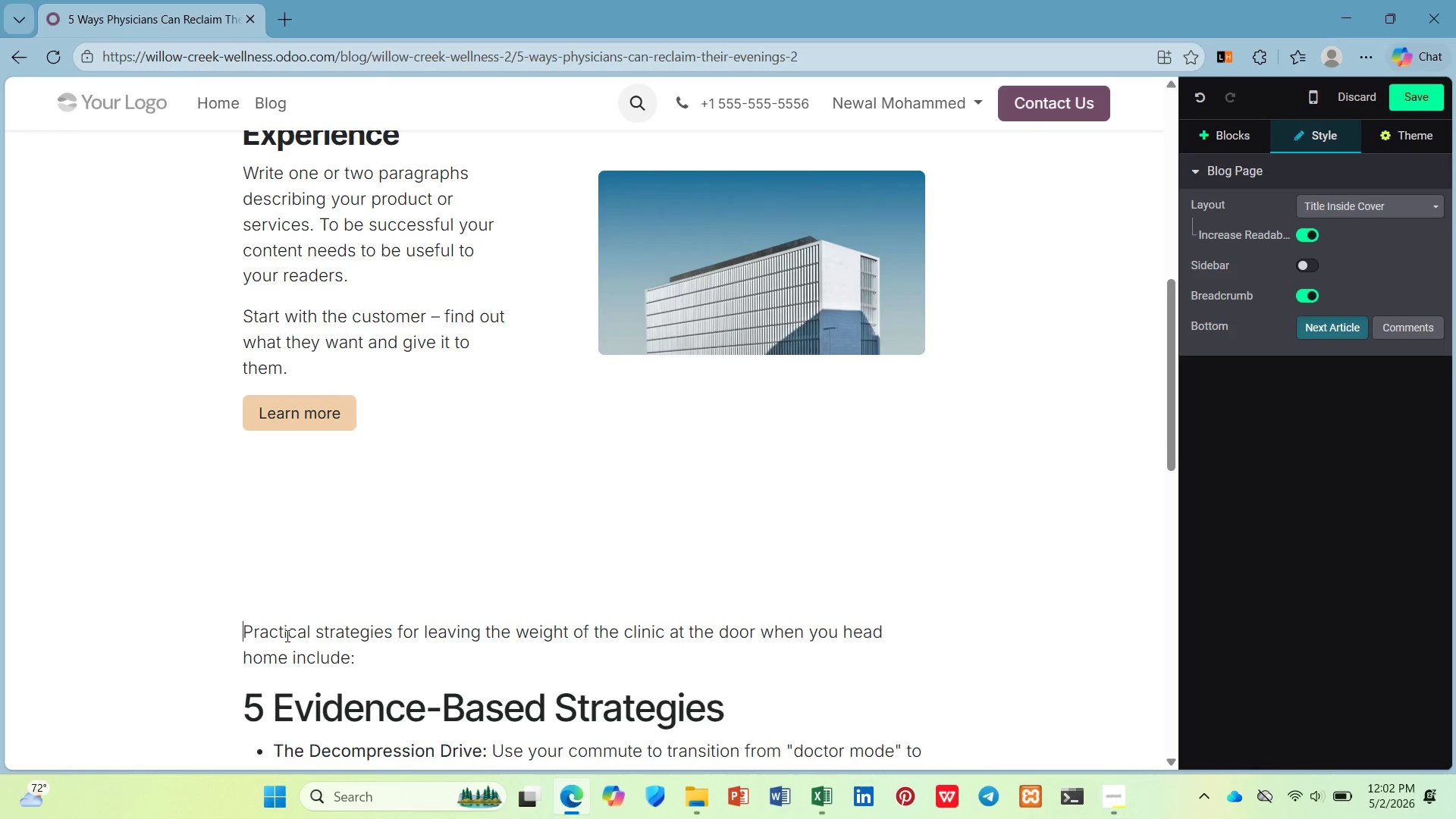 
key(Backspace)
 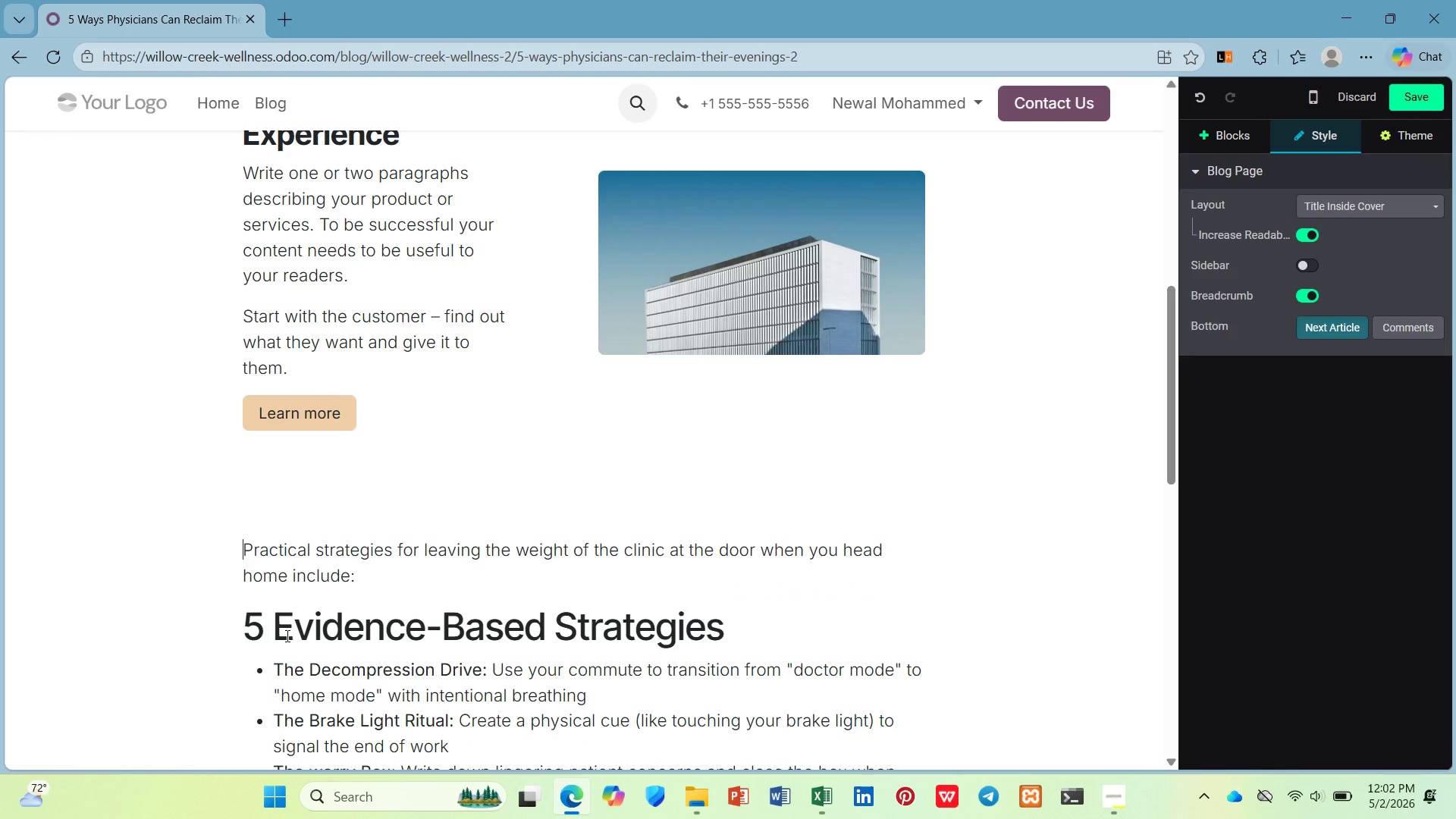 
key(Backspace)
 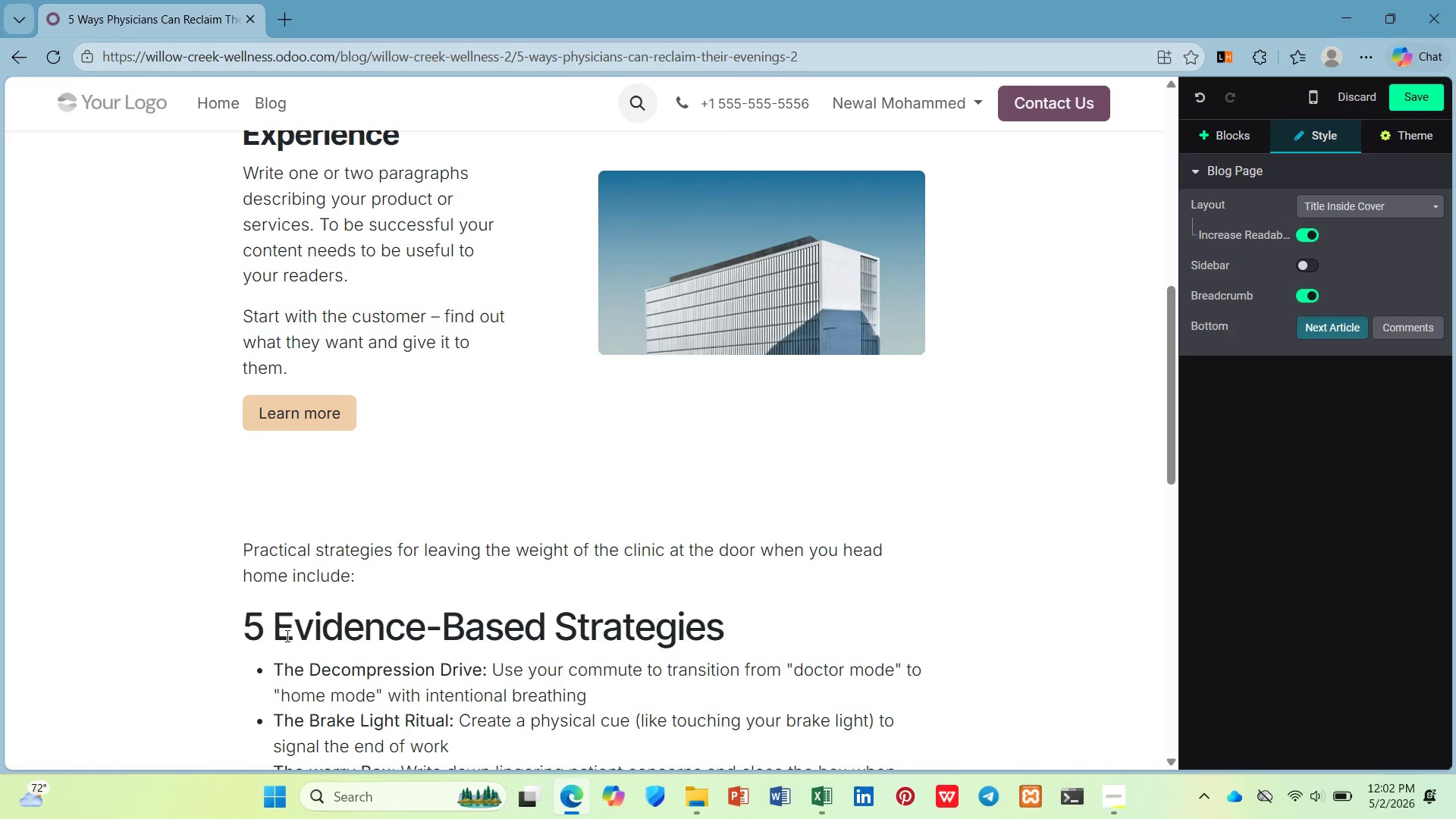 
key(Backspace)
 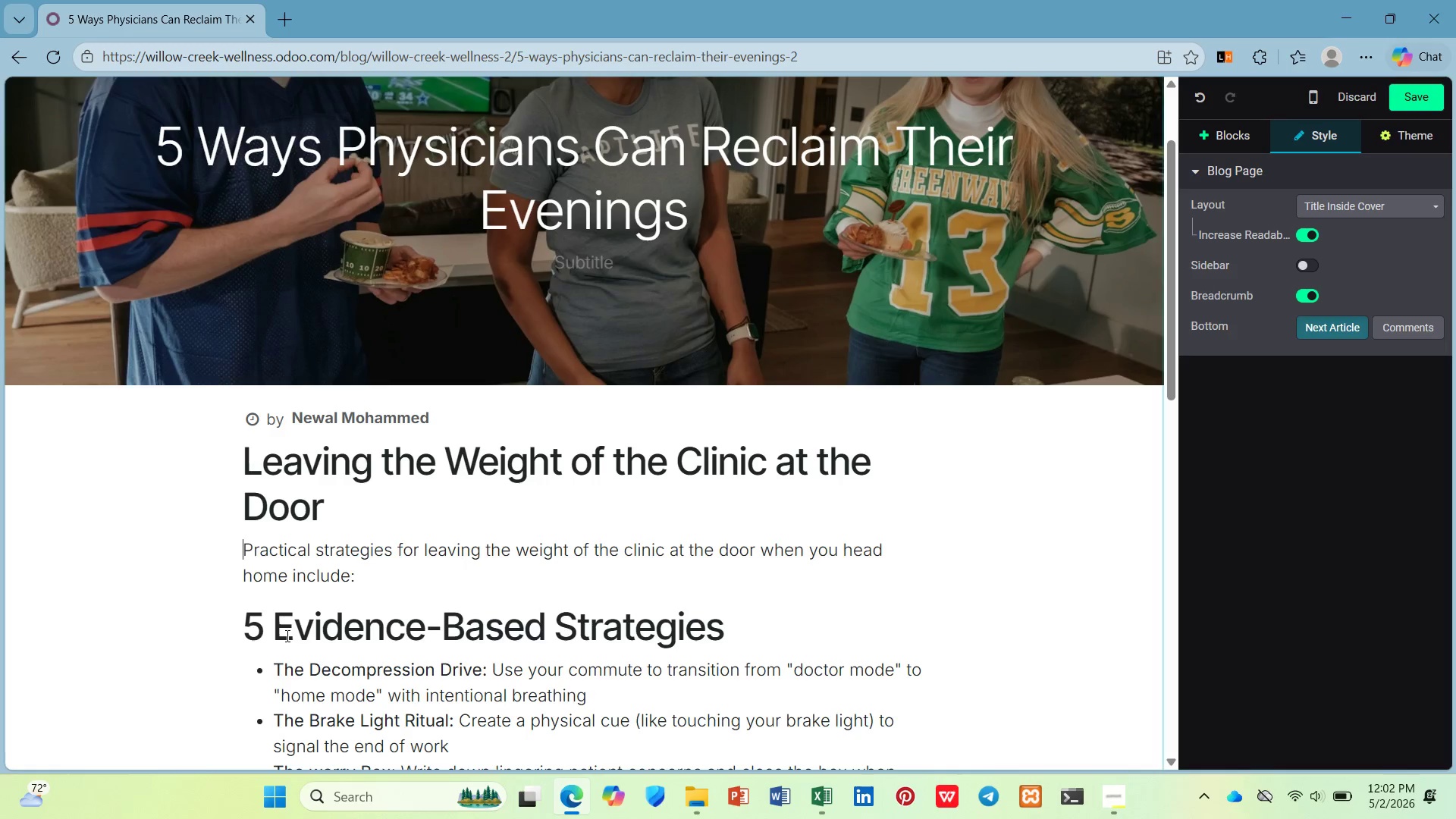 
key(Control+Z)
 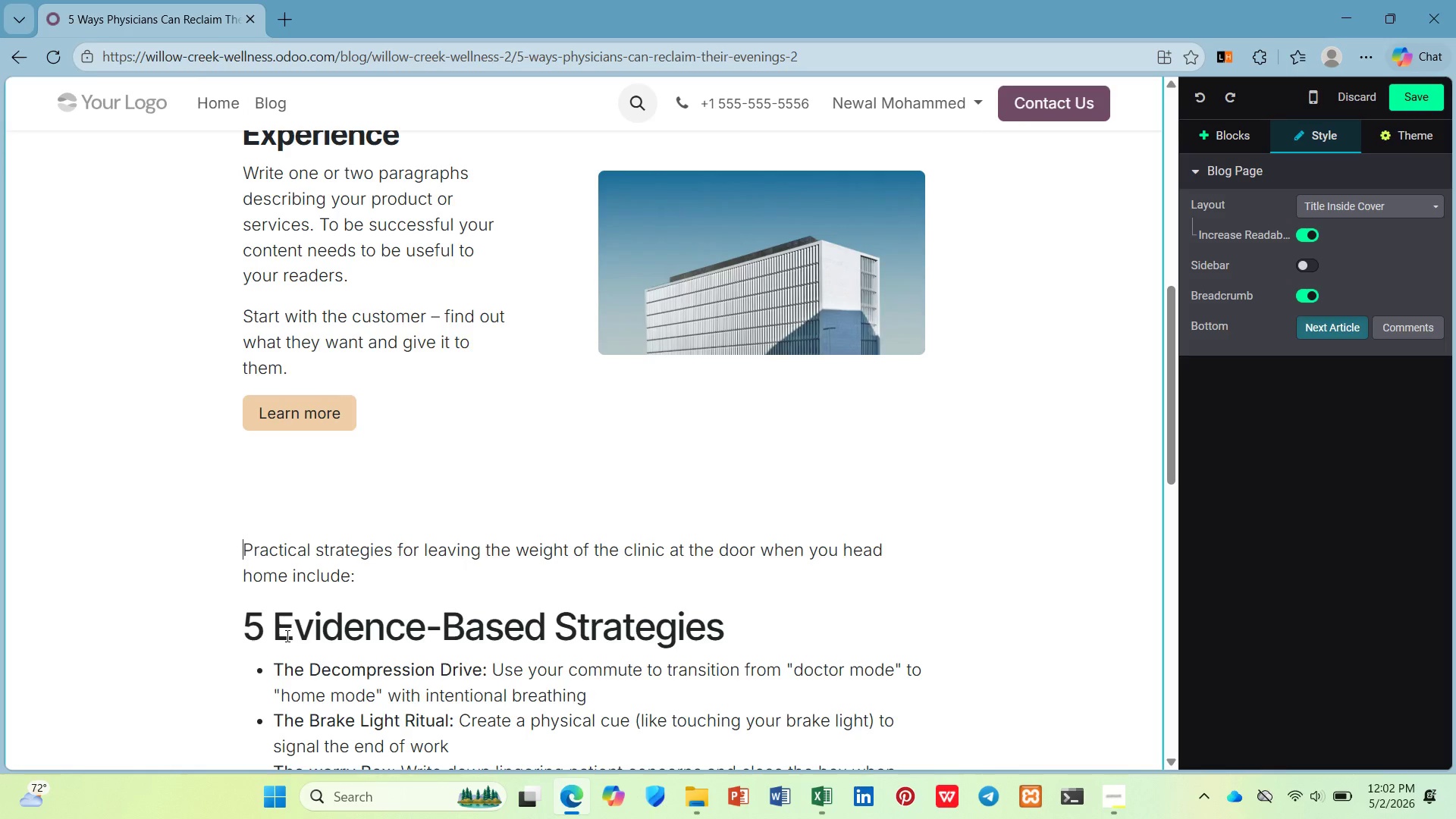 
scroll: coordinate [282, 636], scroll_direction: up, amount: 1.0
 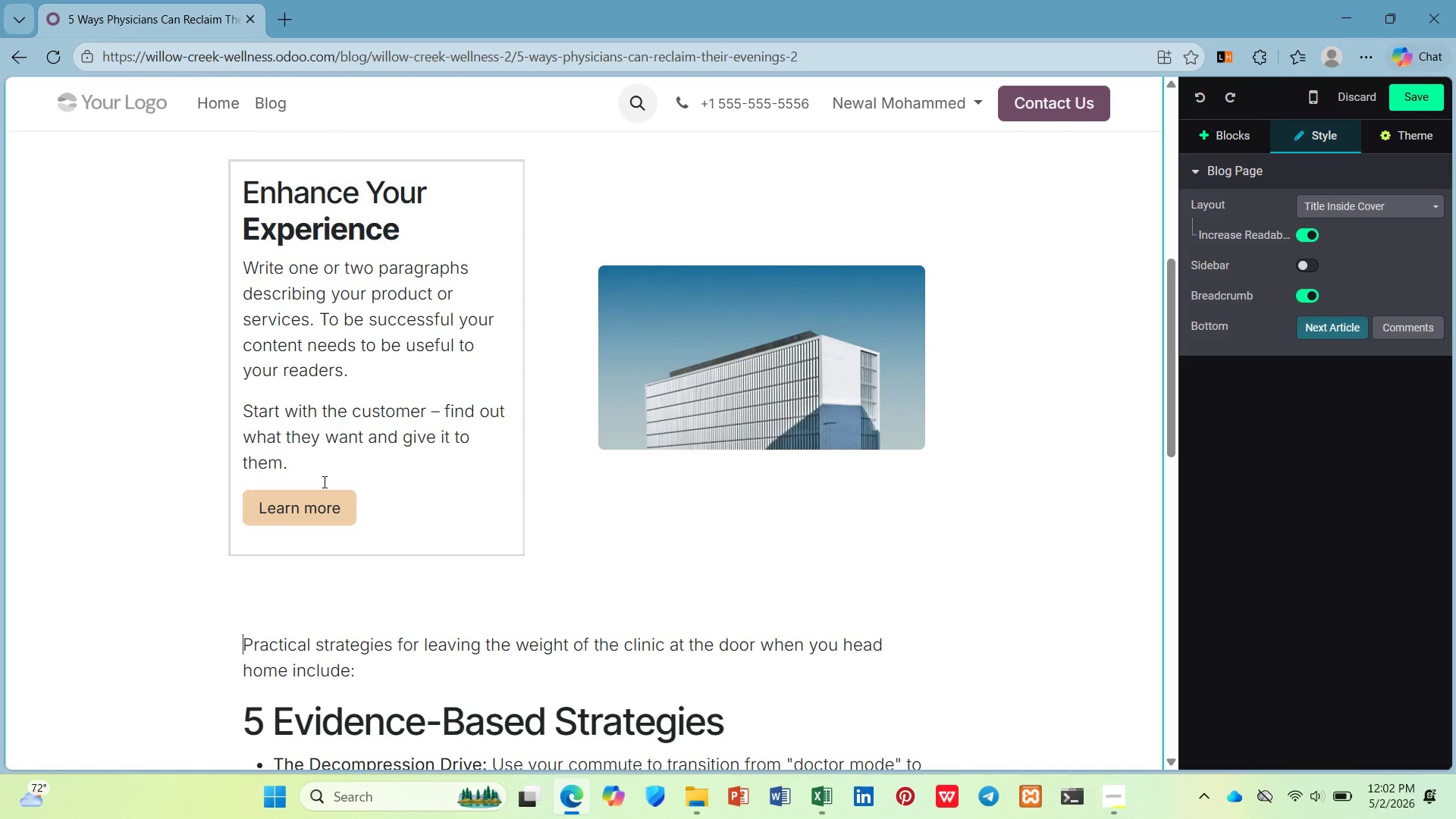 
left_click_drag(start_coordinate=[320, 464], to_coordinate=[235, 271])
 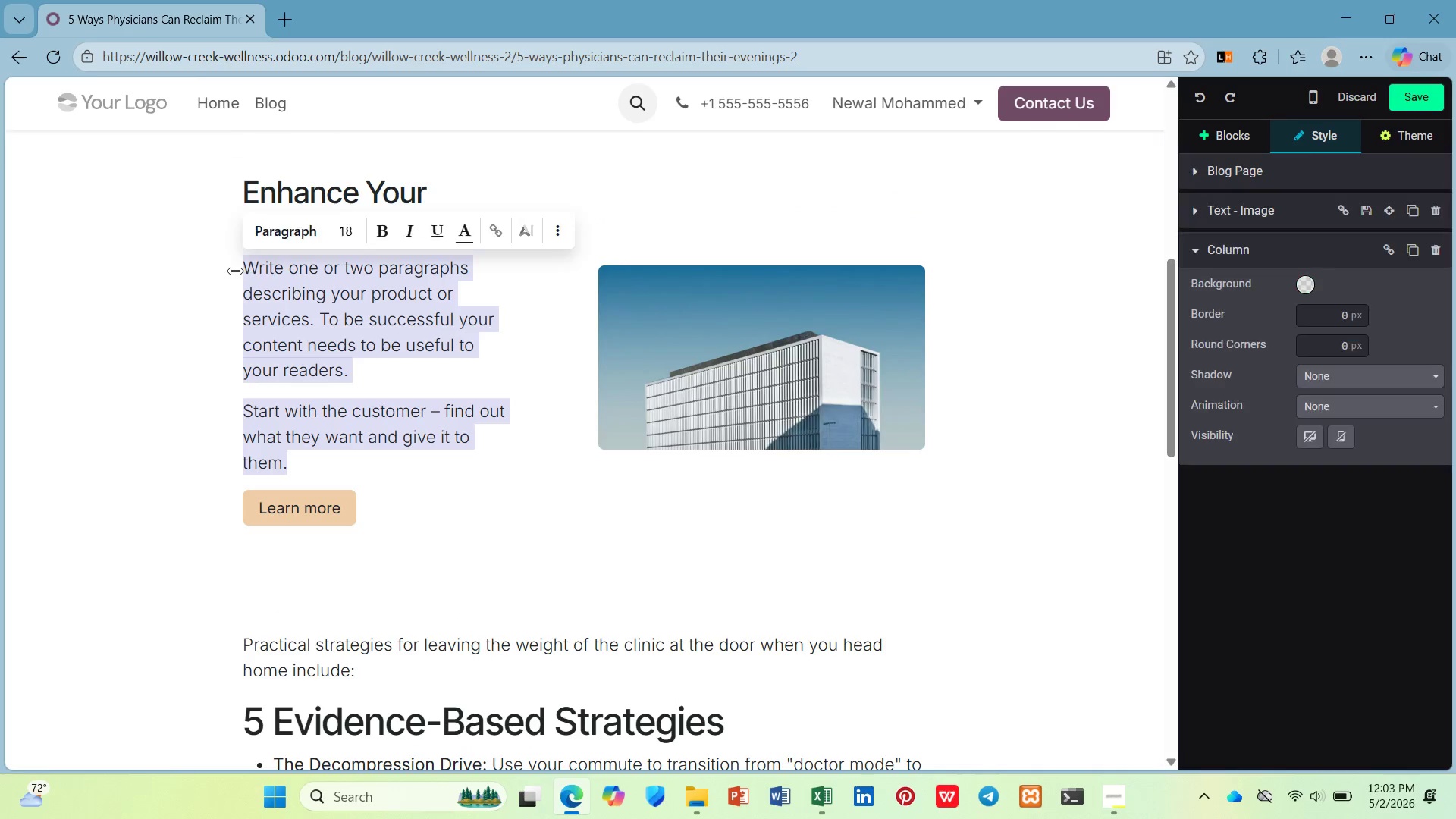 
key(Control+V)
 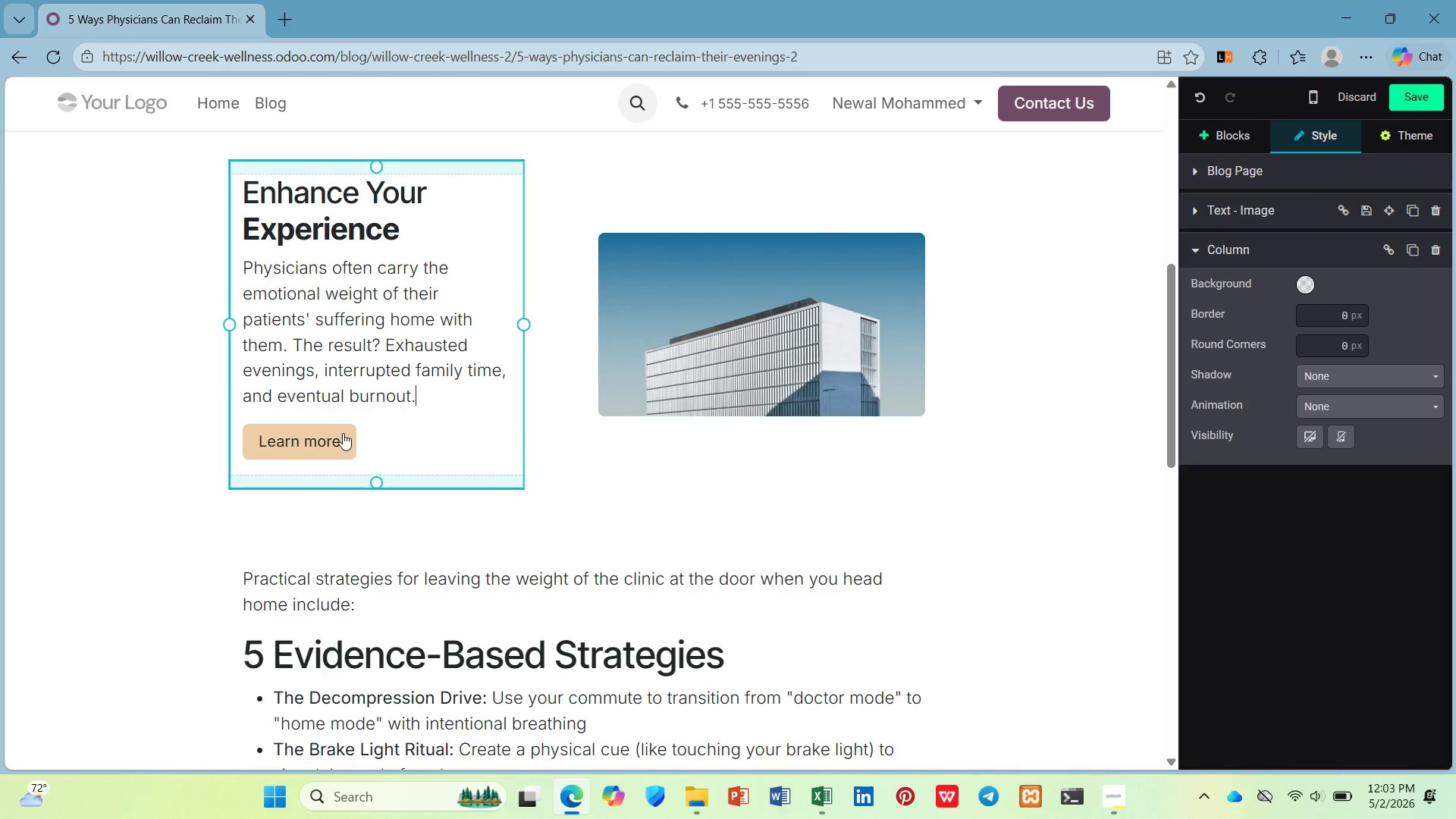 
left_click([347, 442])
 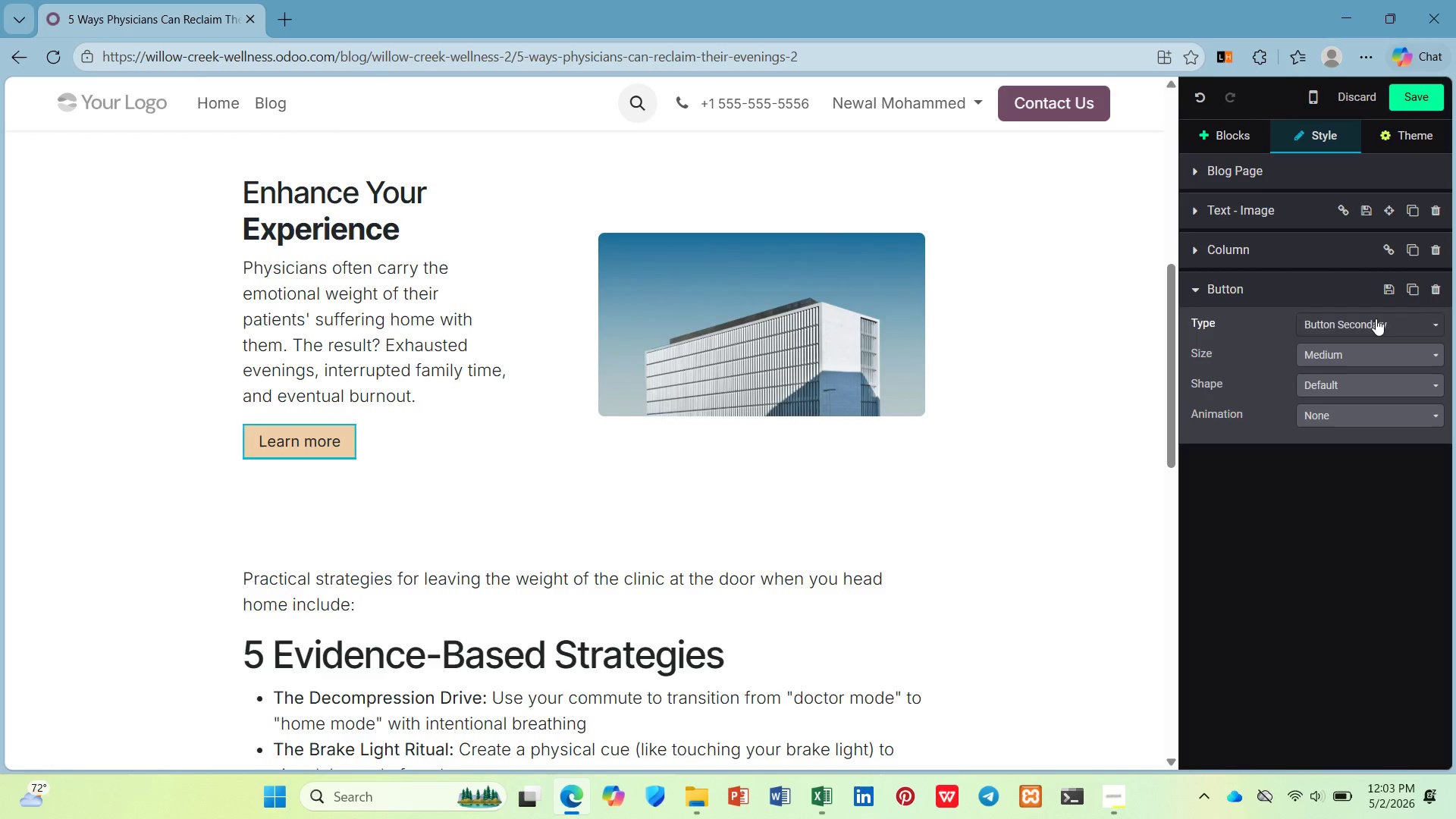 
left_click([1438, 281])
 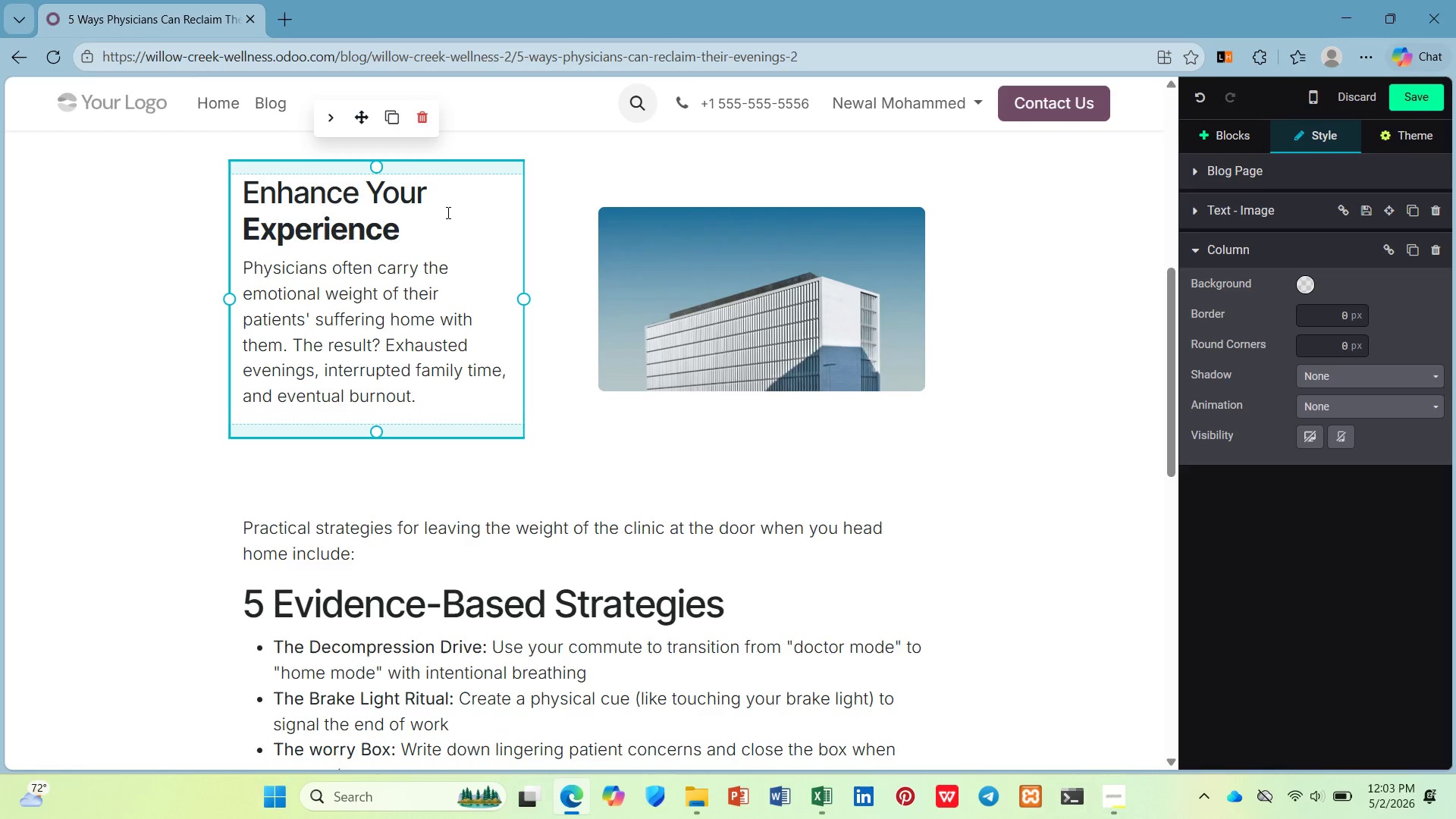 
left_click_drag(start_coordinate=[439, 239], to_coordinate=[246, 202])
 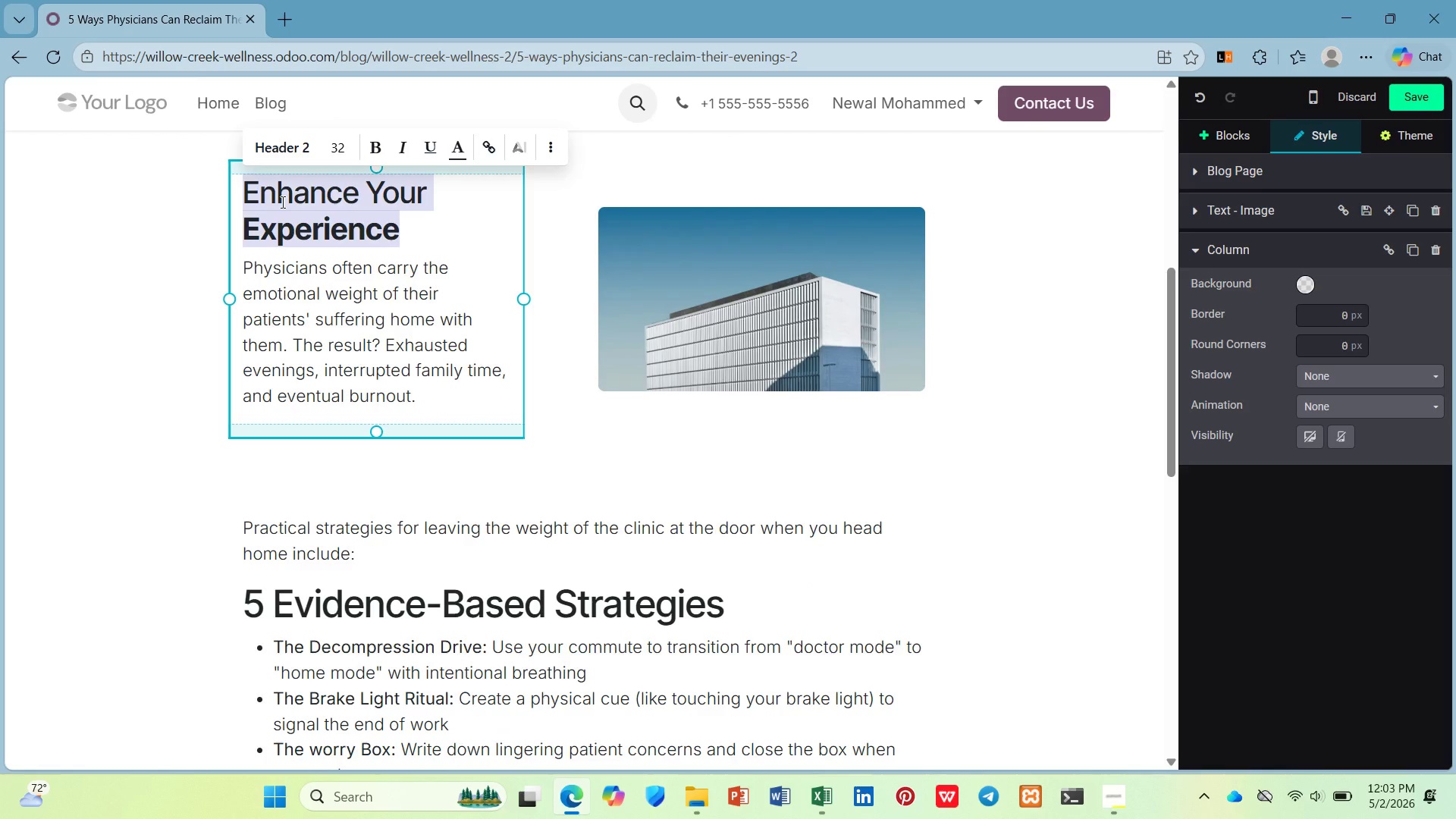 
key(Backspace)
 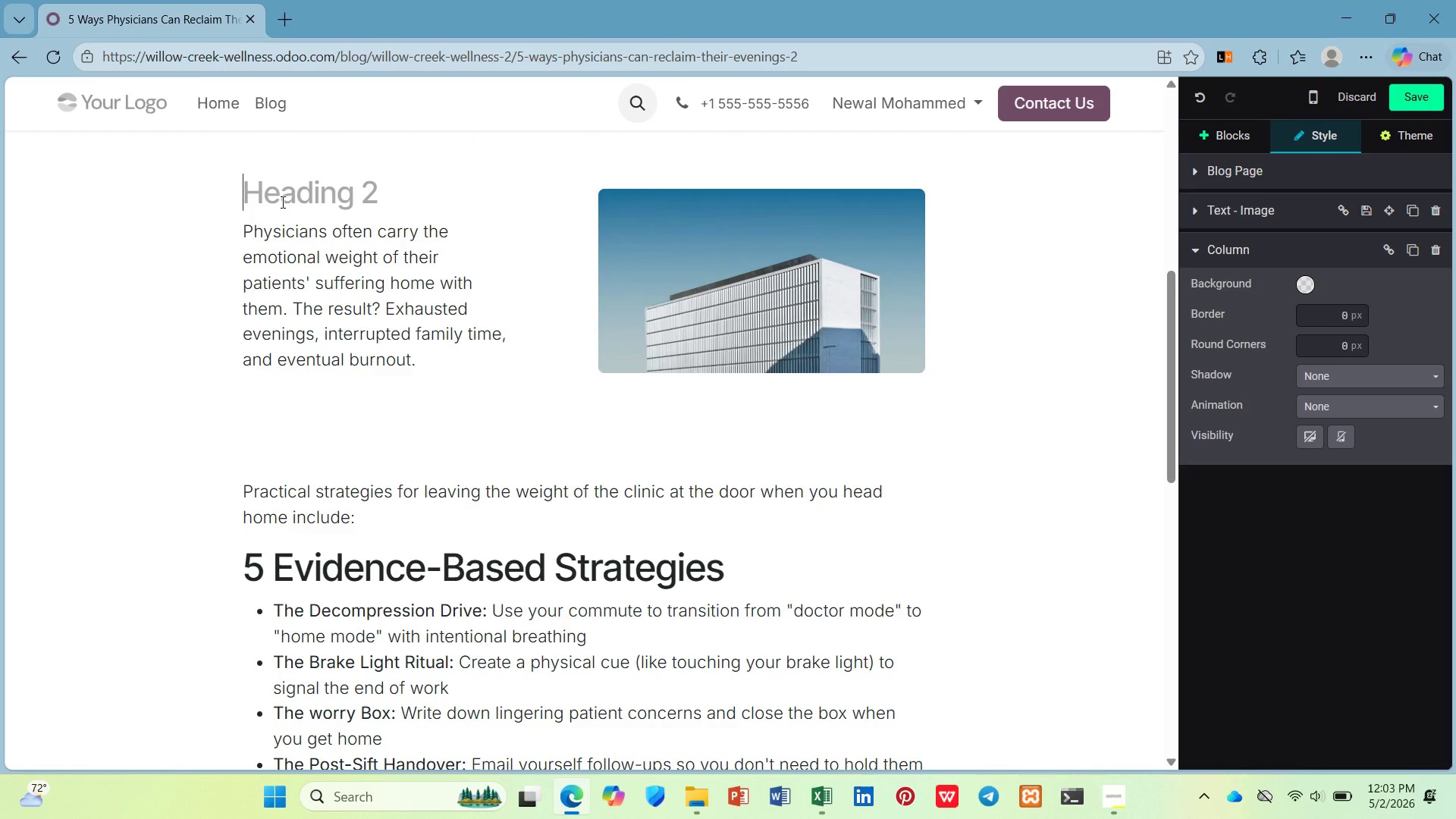 
key(ArrowDown)
 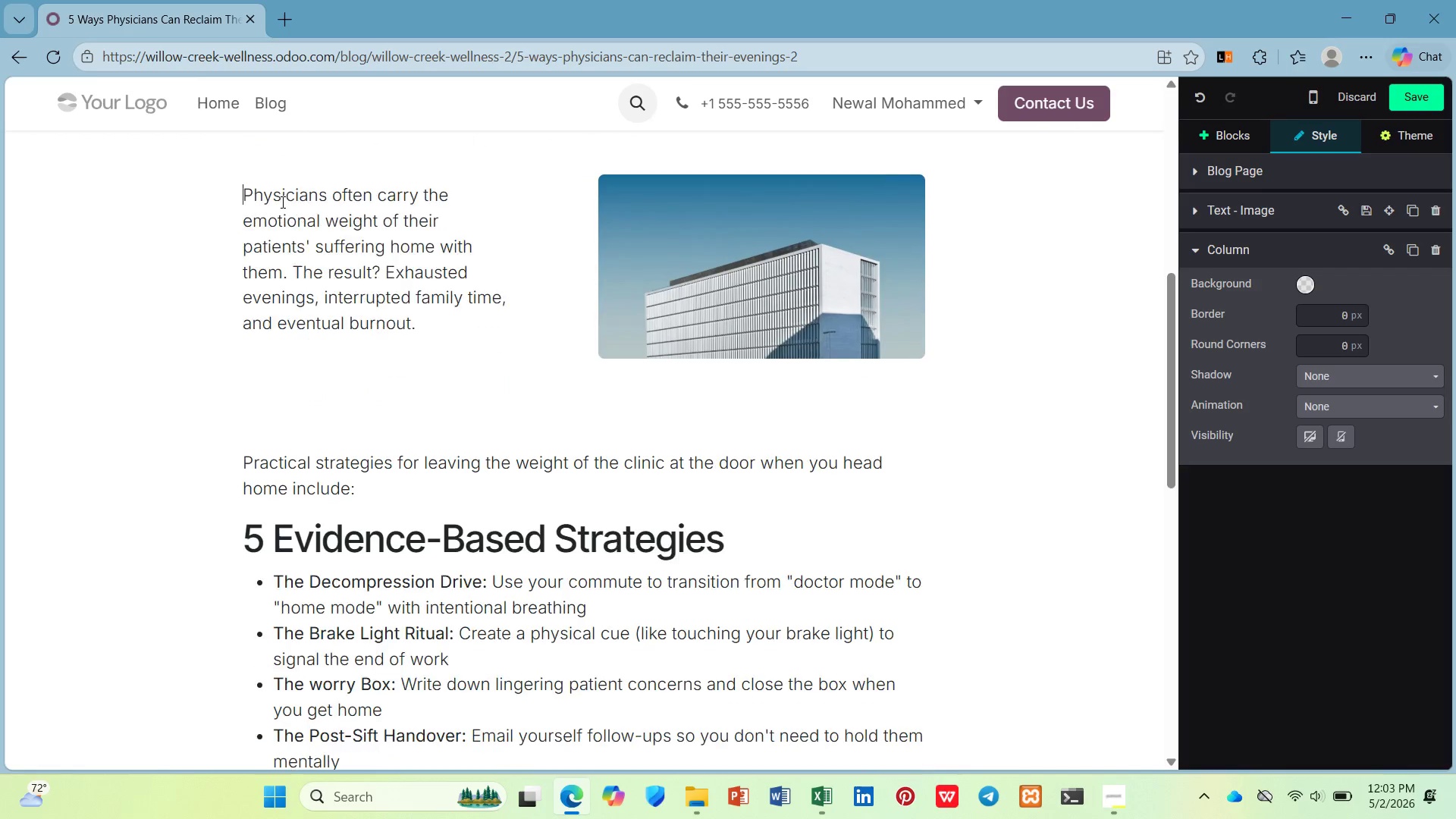 
key(Backspace)
 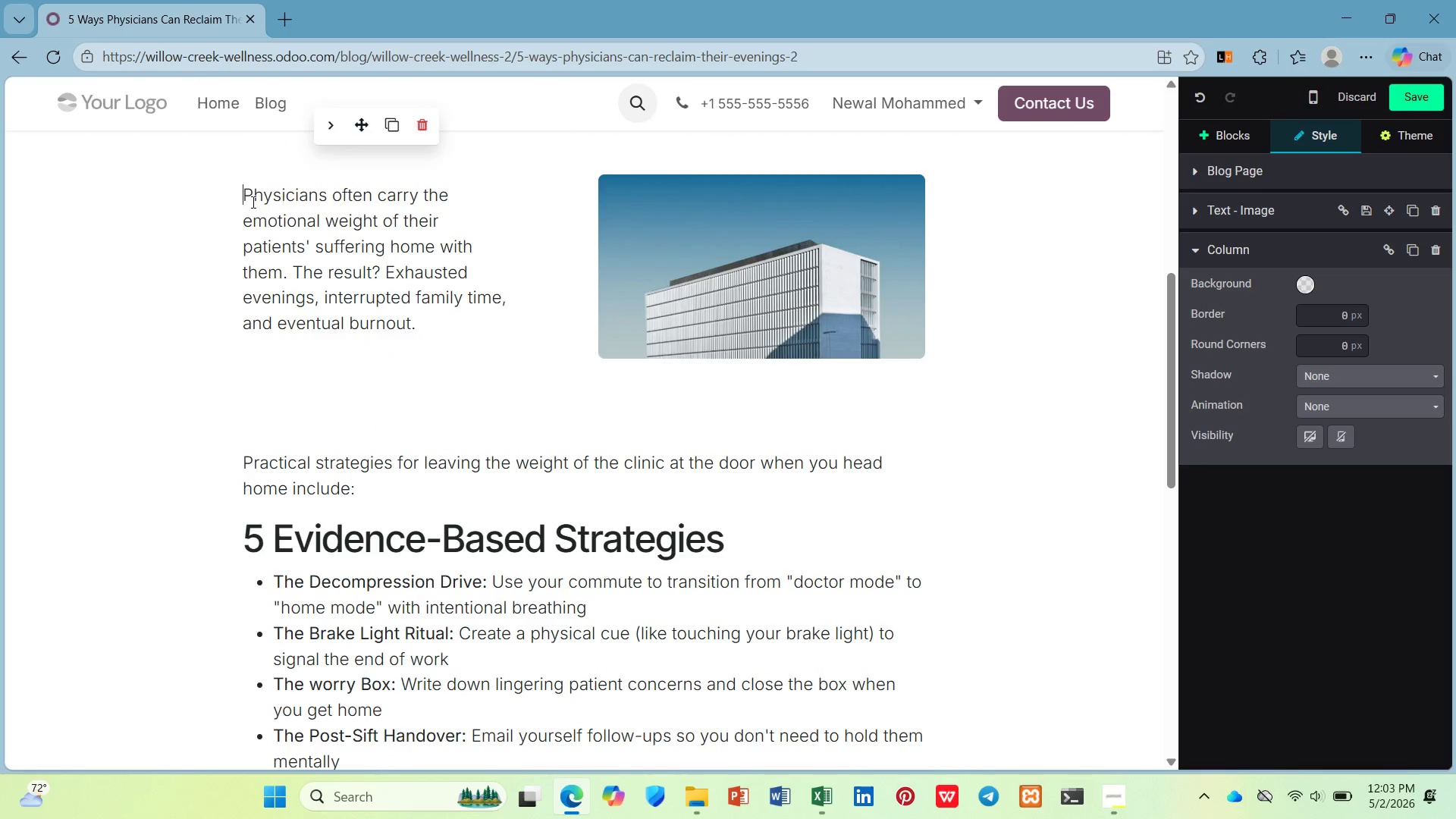 
scroll: coordinate [248, 199], scroll_direction: up, amount: 1.0
 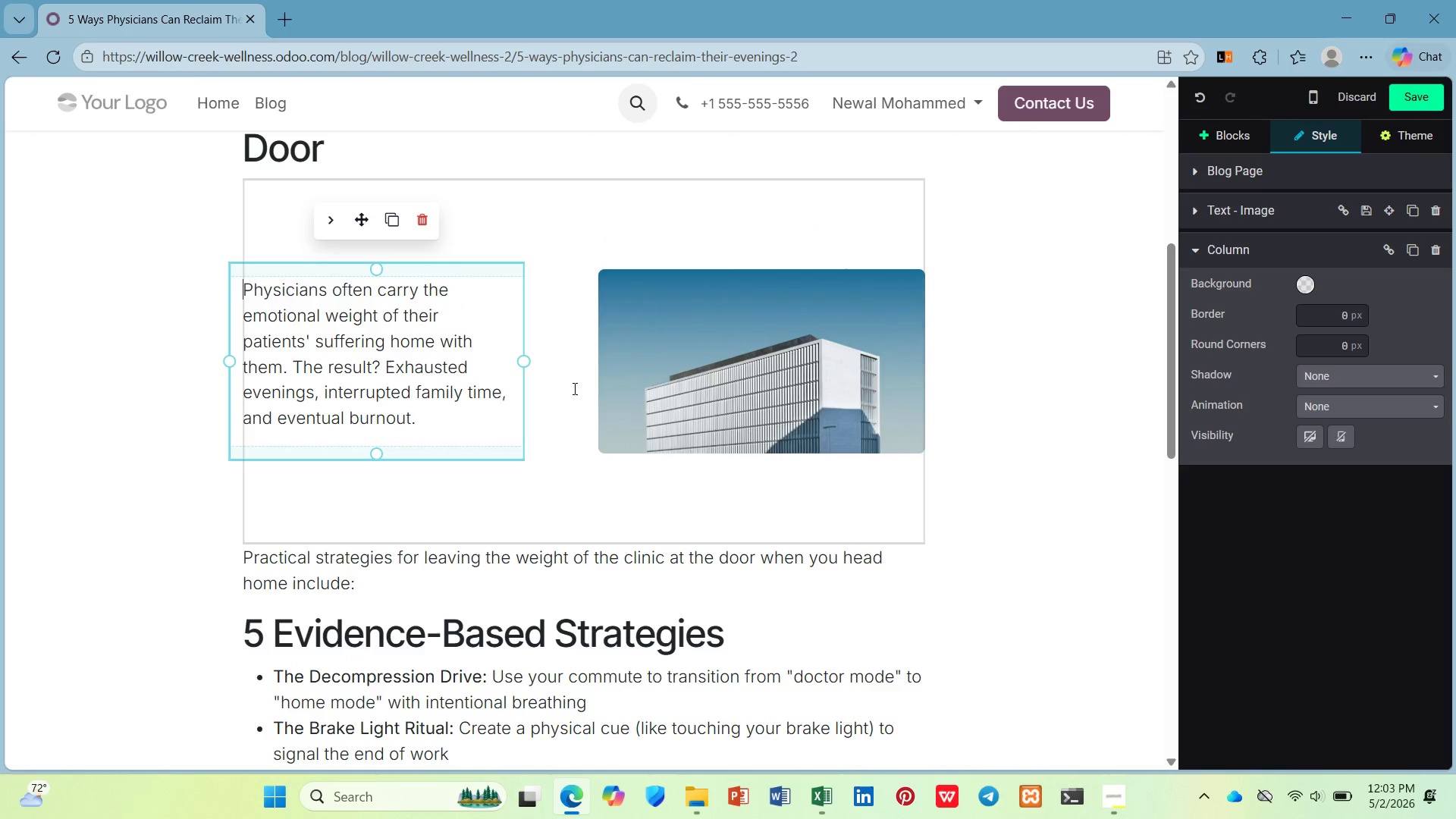 
left_click([691, 369])
 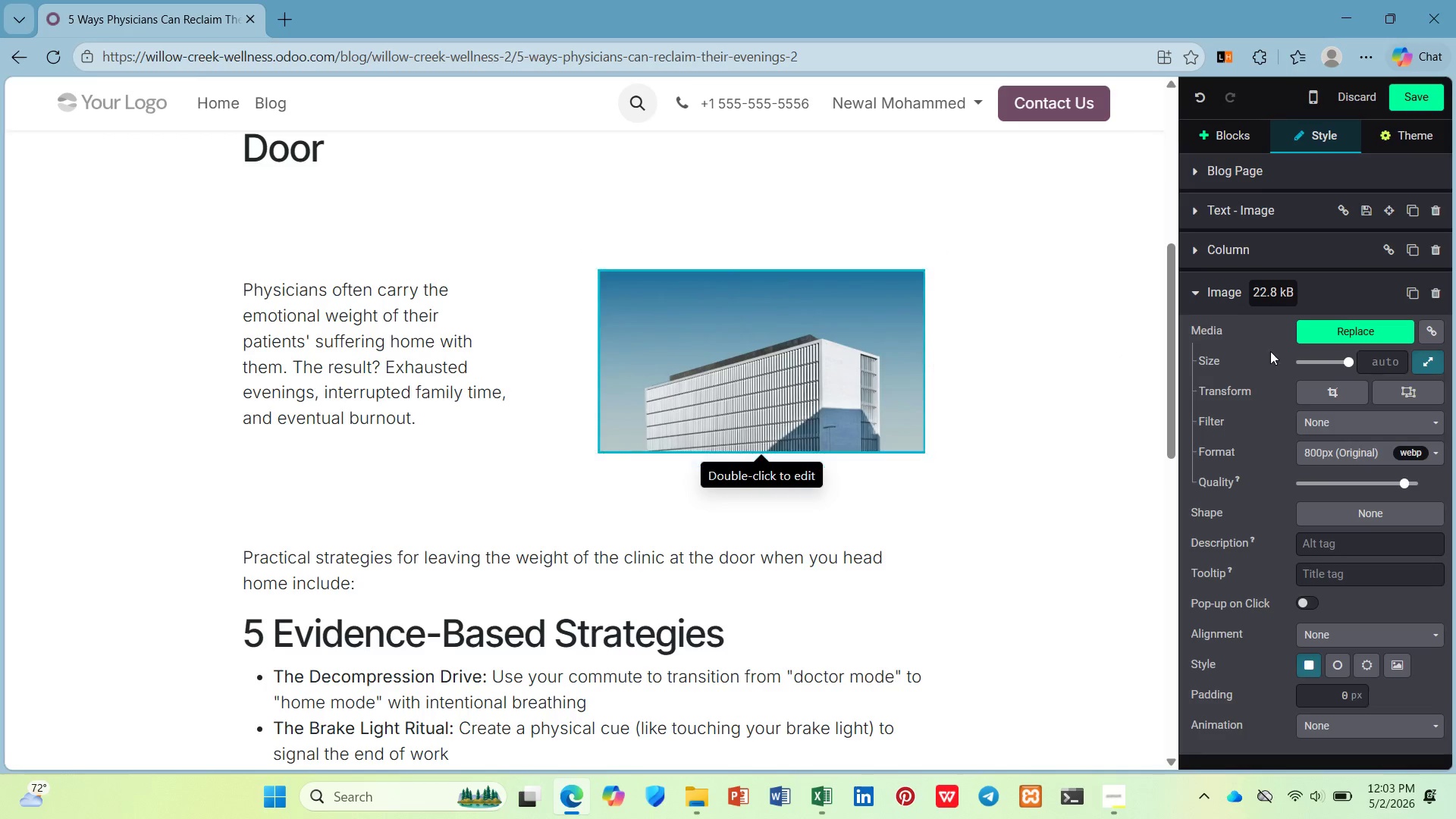 
left_click([1308, 333])
 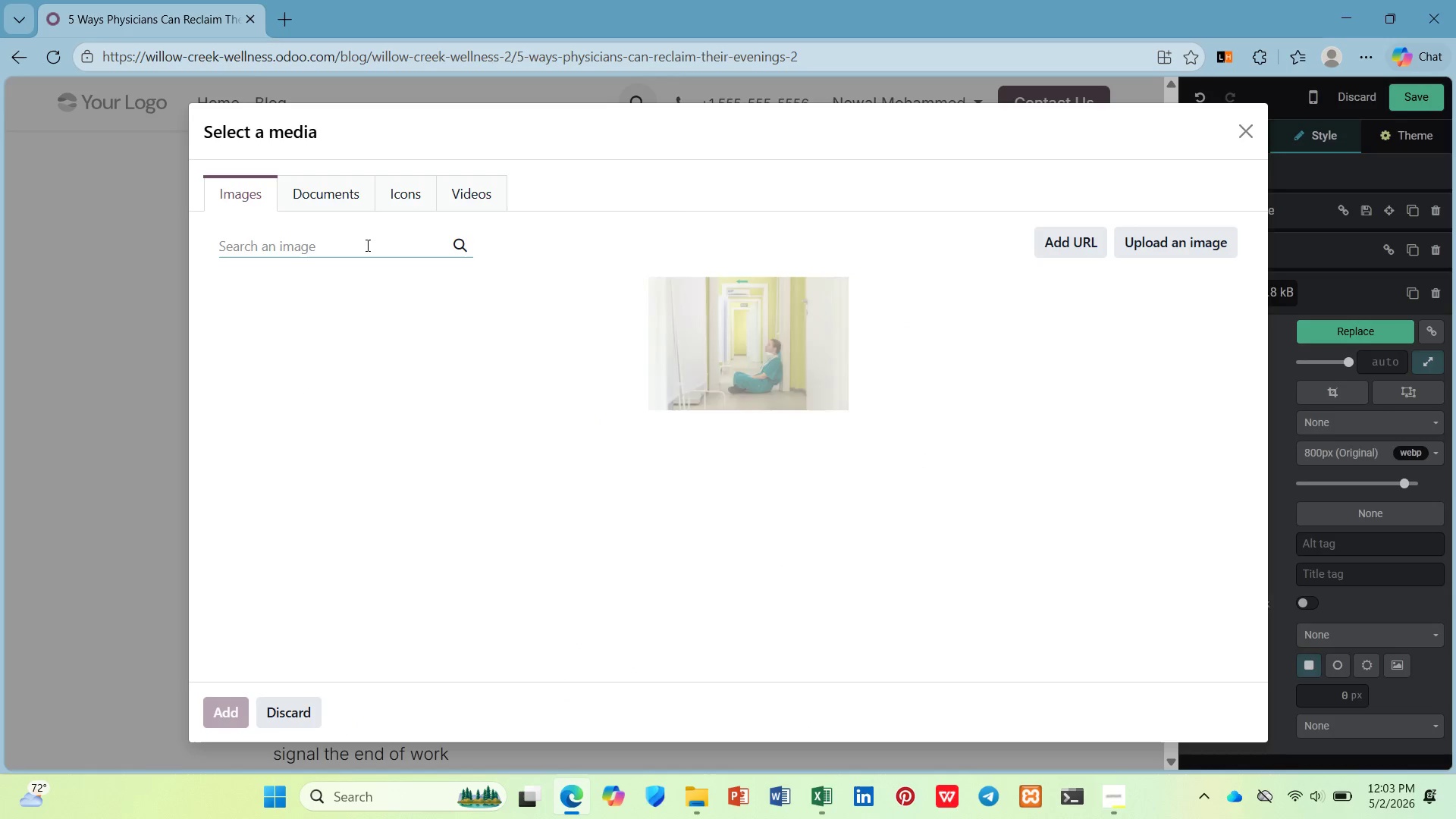 
type(sad doctor)
 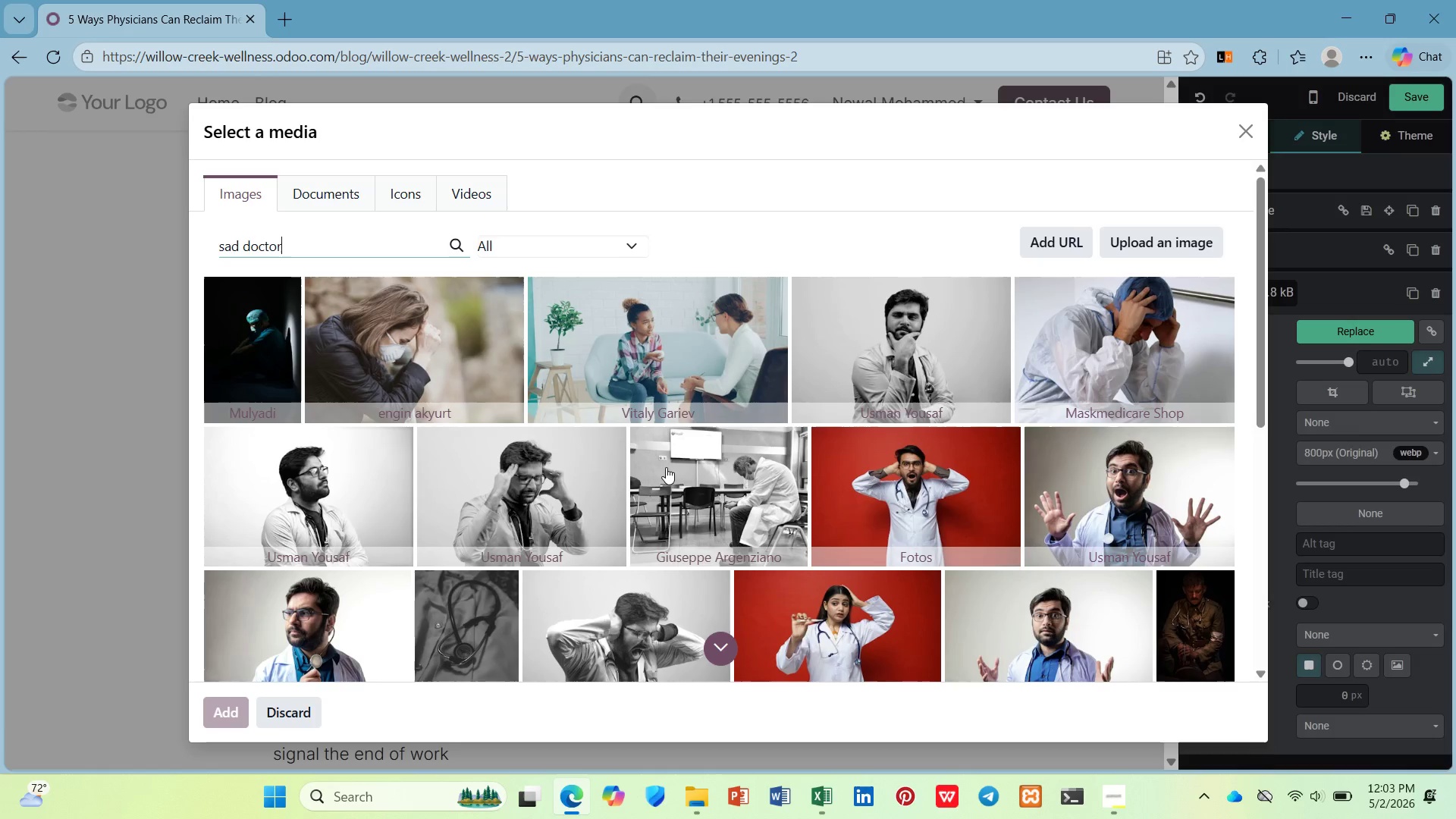 
wait(12.55)
 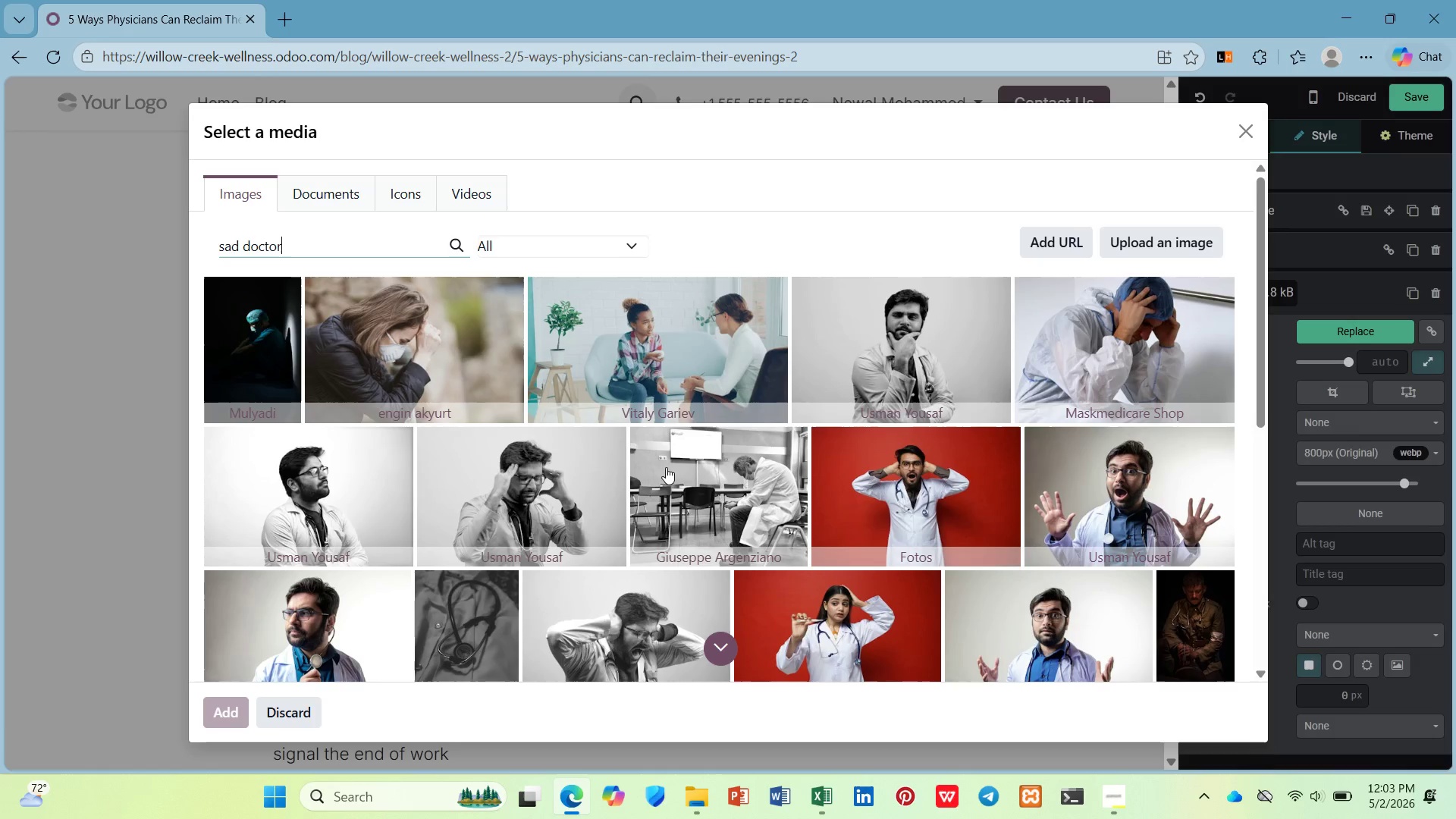 
scroll: coordinate [673, 493], scroll_direction: down, amount: 6.0
 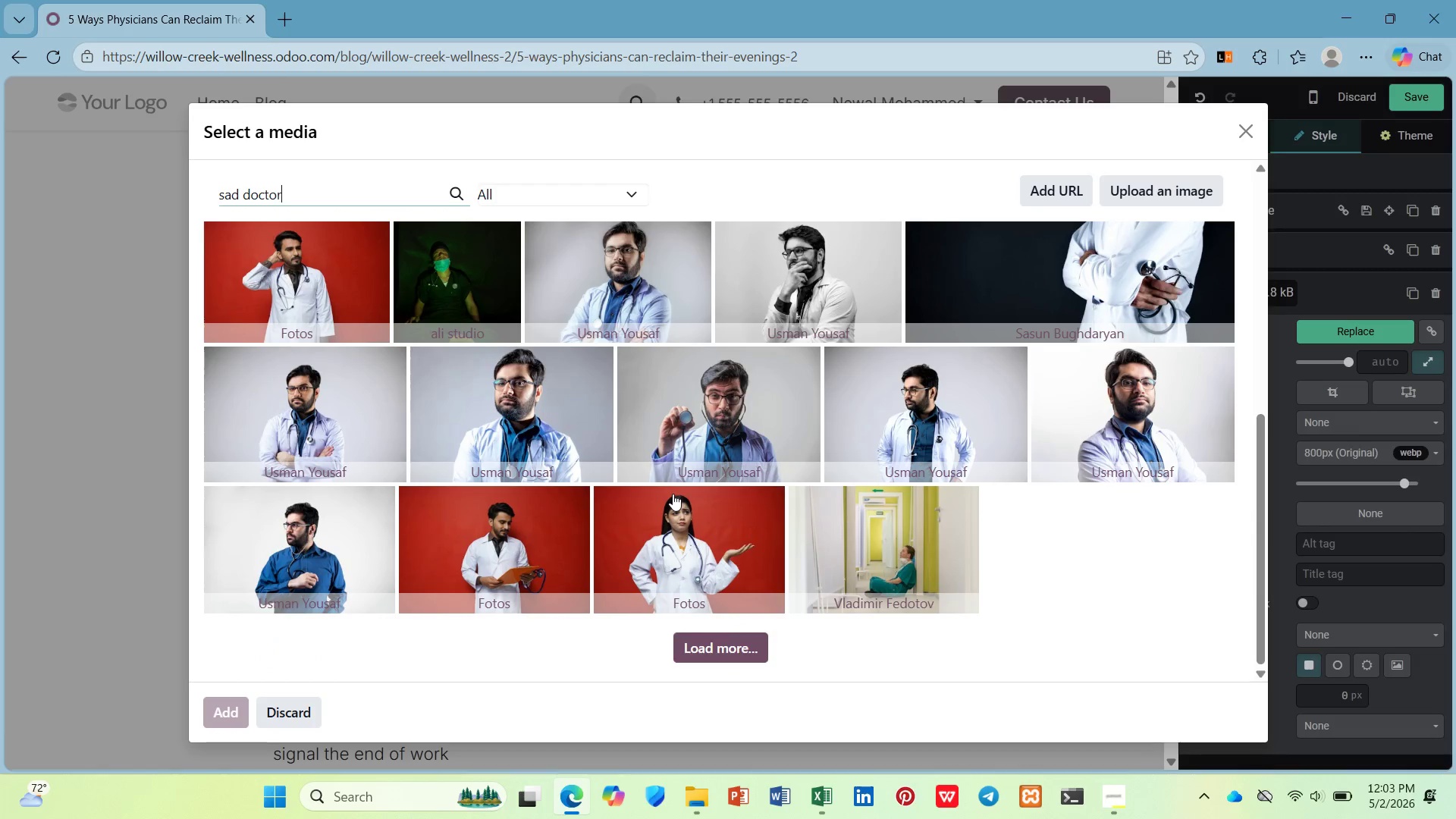 
scroll: coordinate [676, 500], scroll_direction: up, amount: 6.0
 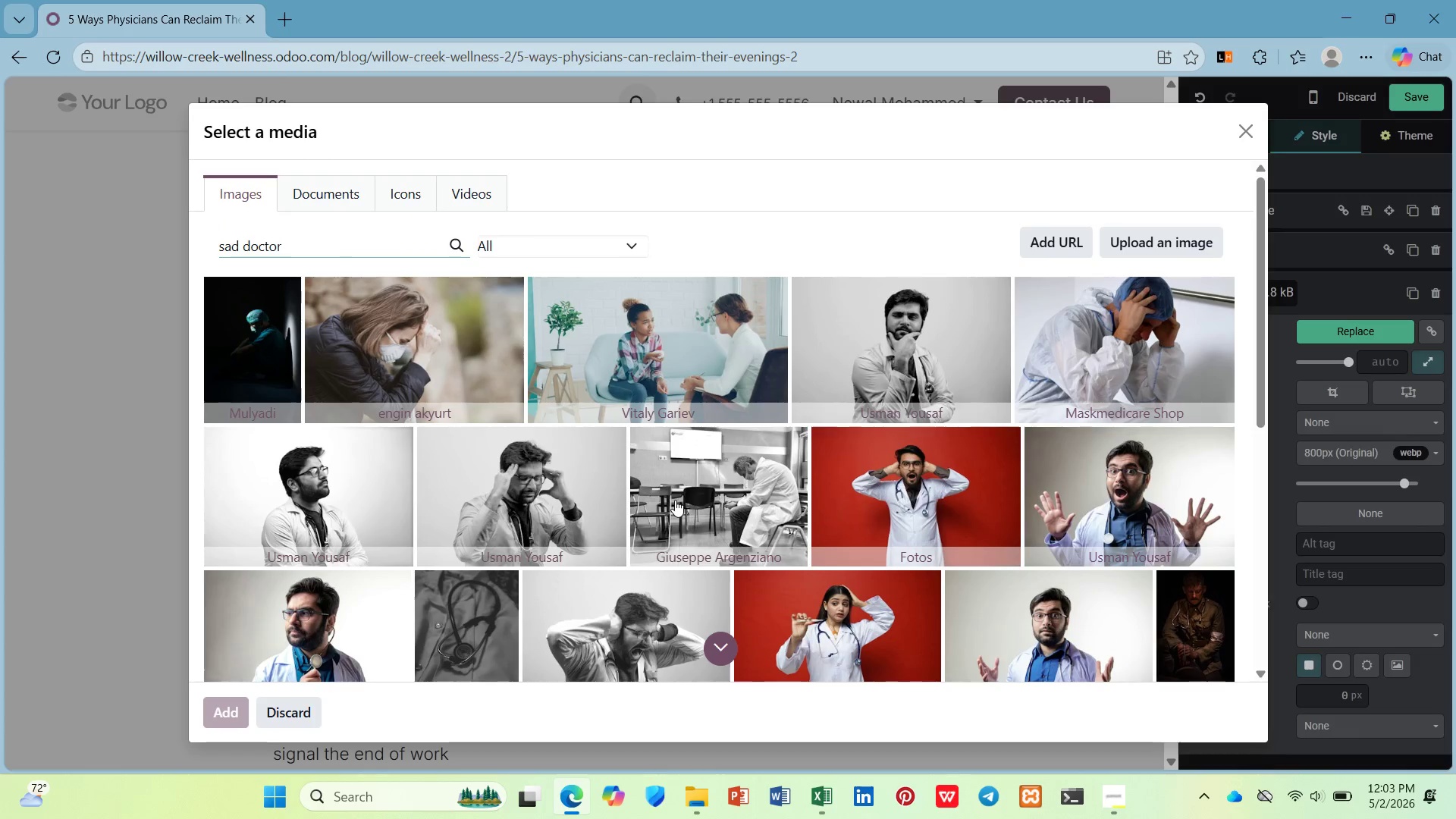 
left_click([1104, 363])
 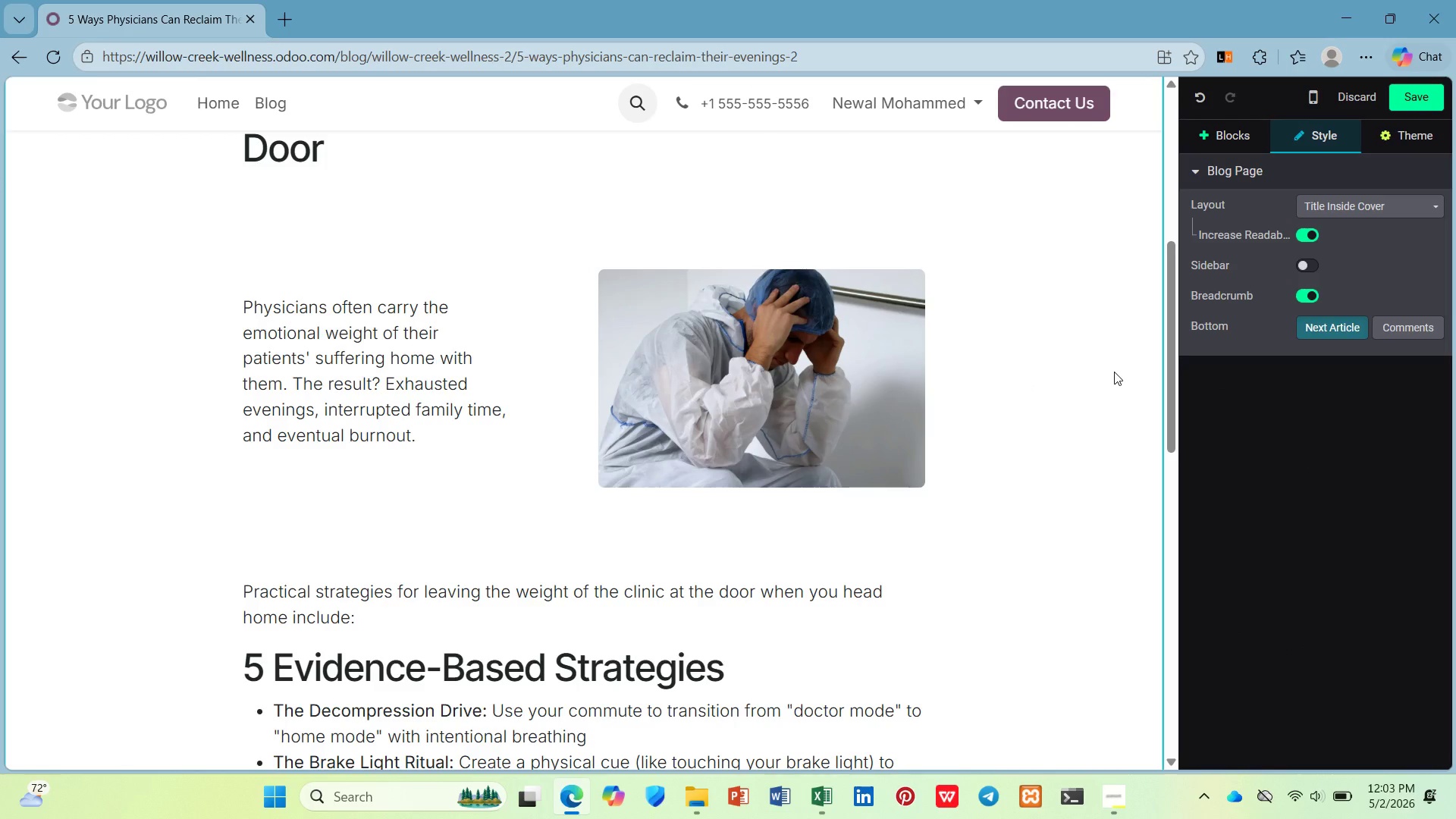 
wait(7.58)
 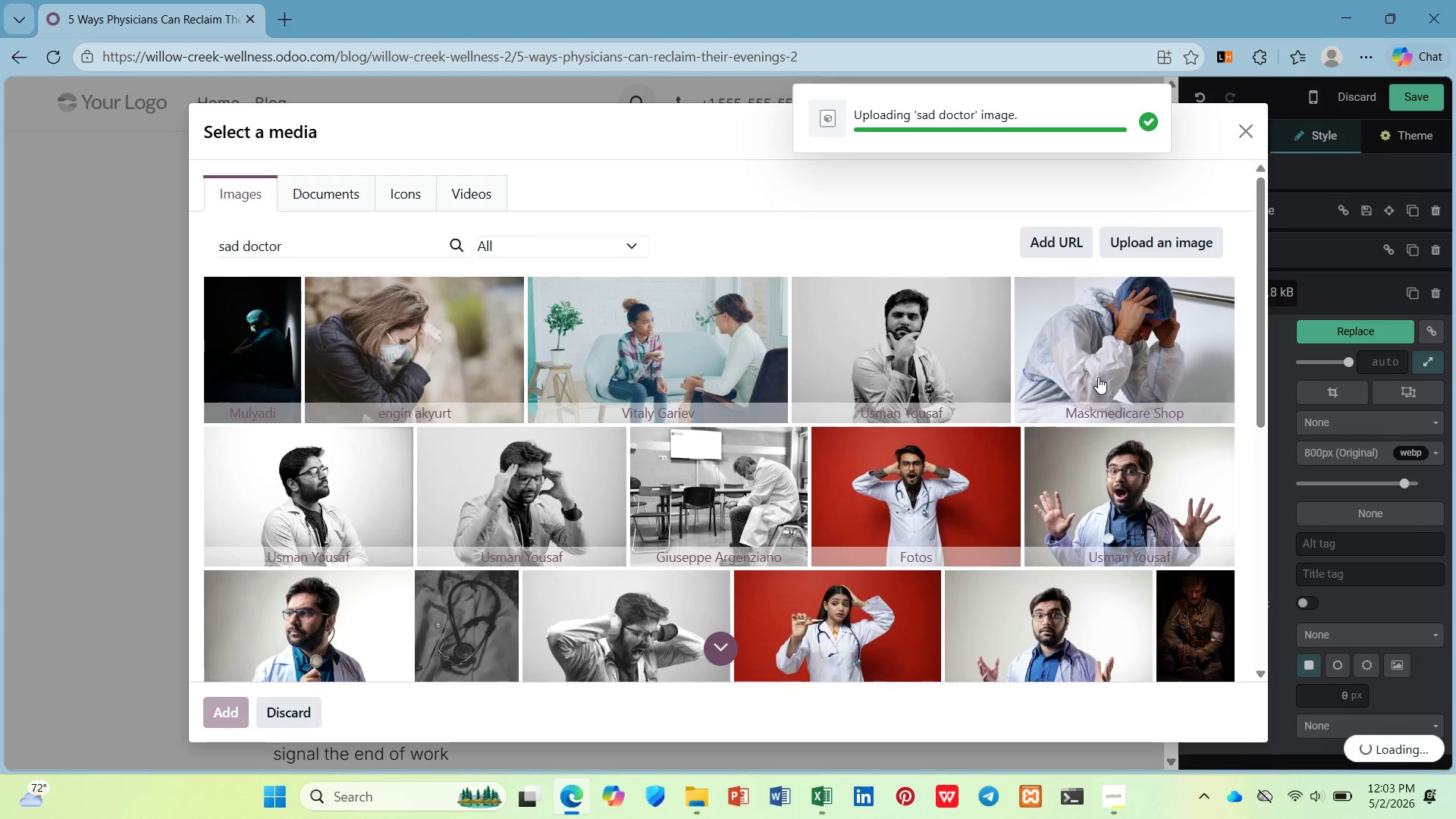 
scroll: coordinate [684, 579], scroll_direction: down, amount: 2.0
 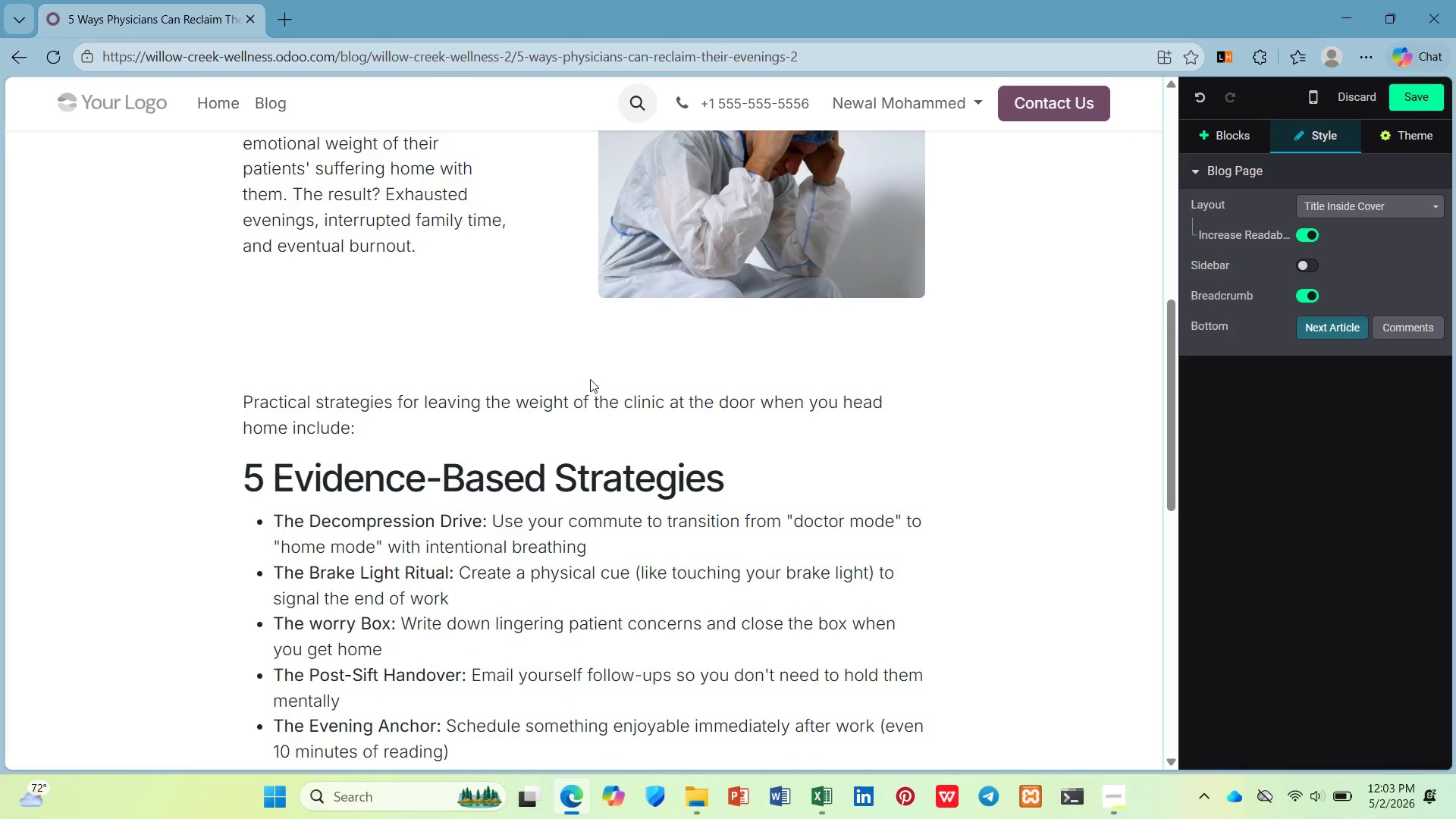 
left_click([592, 373])
 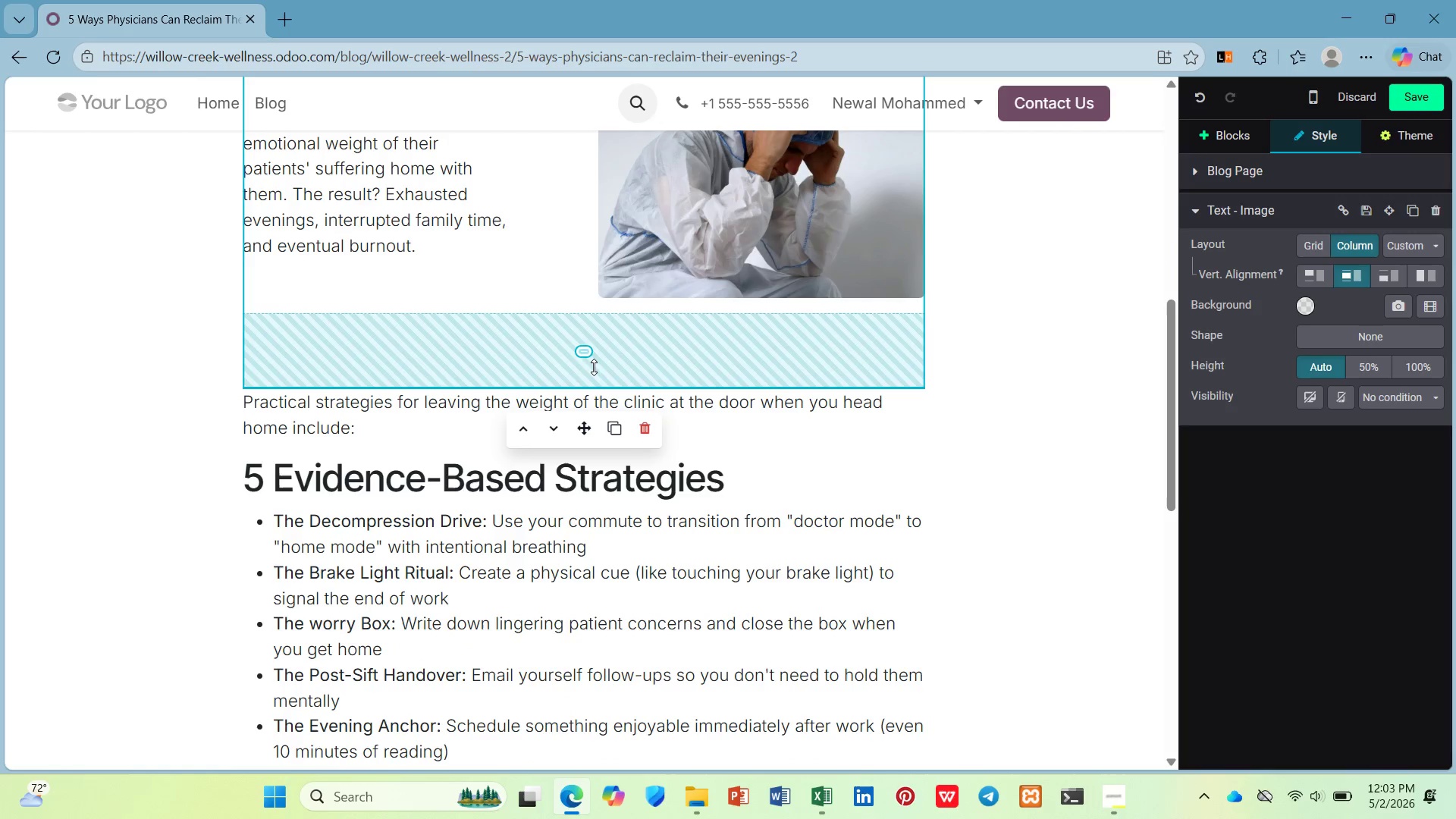 
left_click_drag(start_coordinate=[594, 367], to_coordinate=[595, 306])
 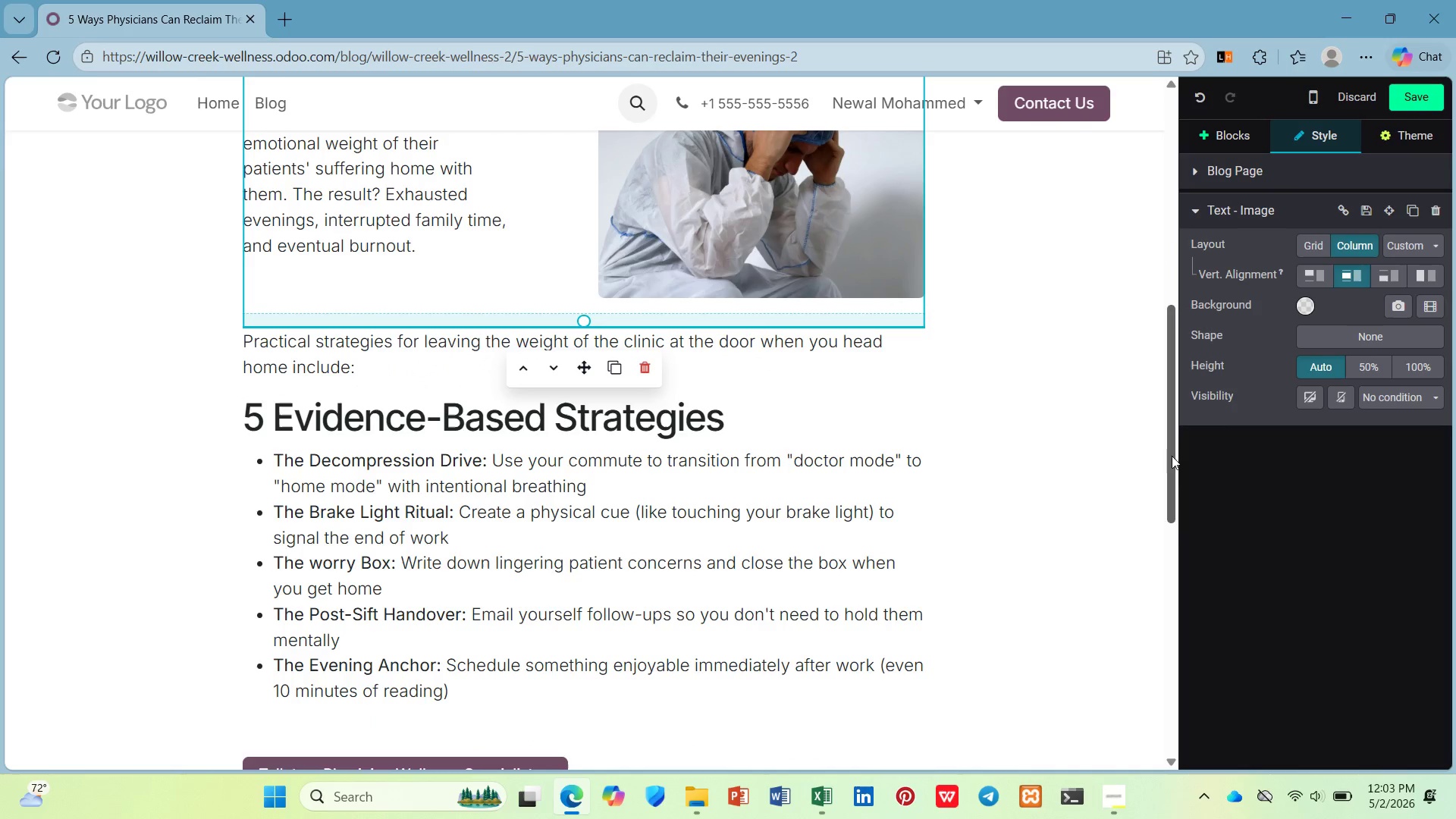 
left_click([1135, 460])
 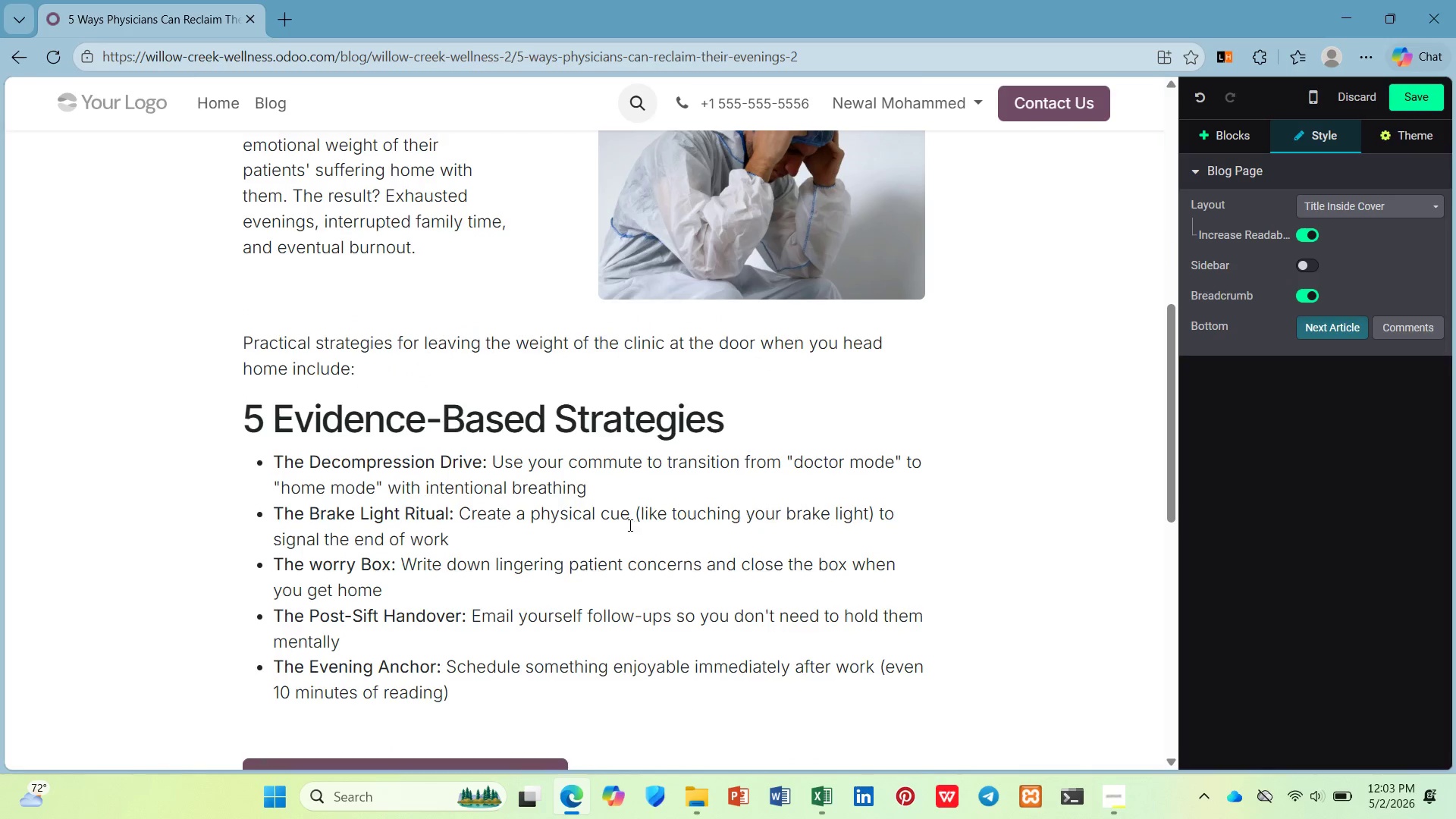 
scroll: coordinate [629, 525], scroll_direction: up, amount: 3.0
 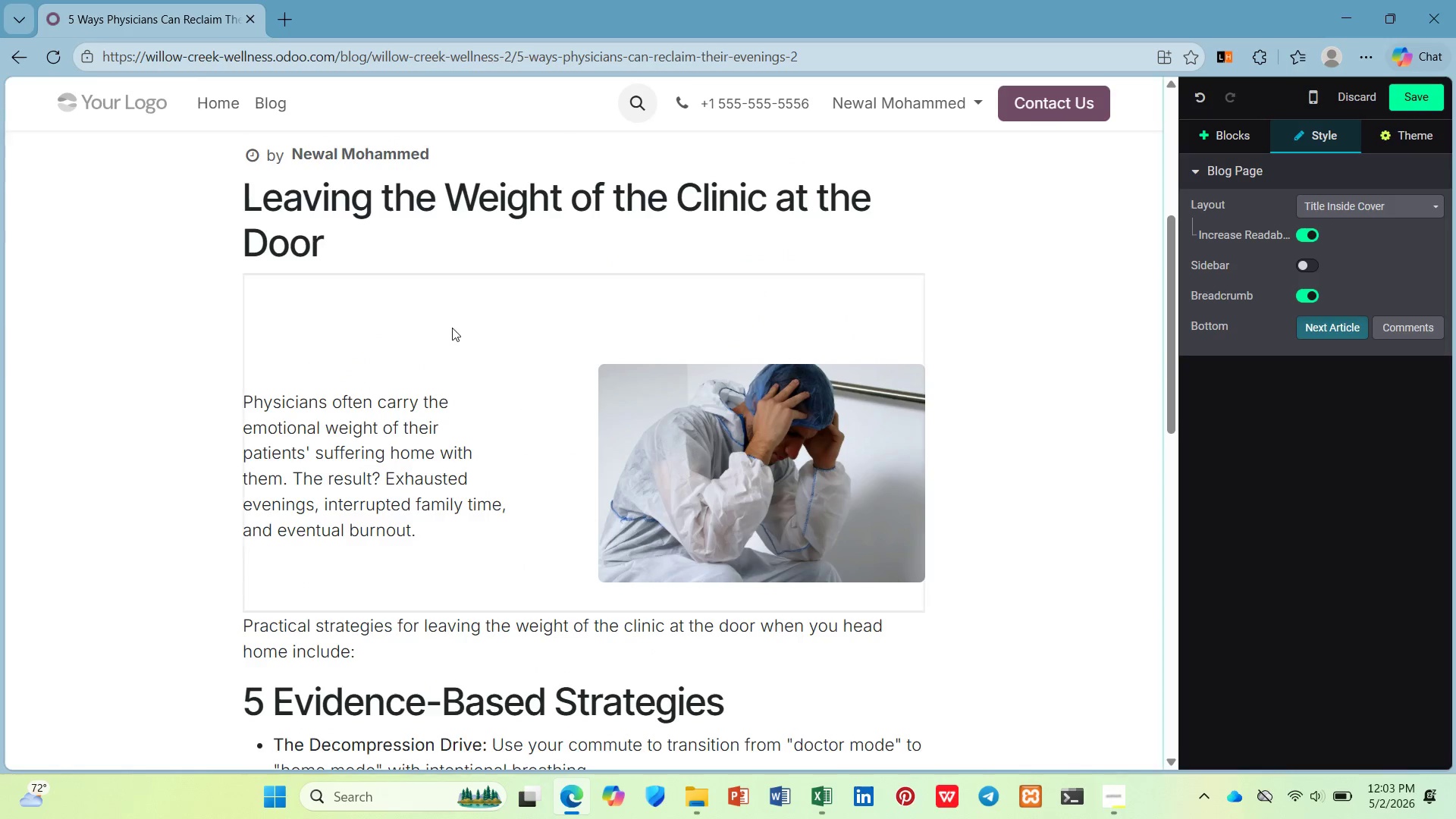 
left_click_drag(start_coordinate=[455, 318], to_coordinate=[457, 314])
 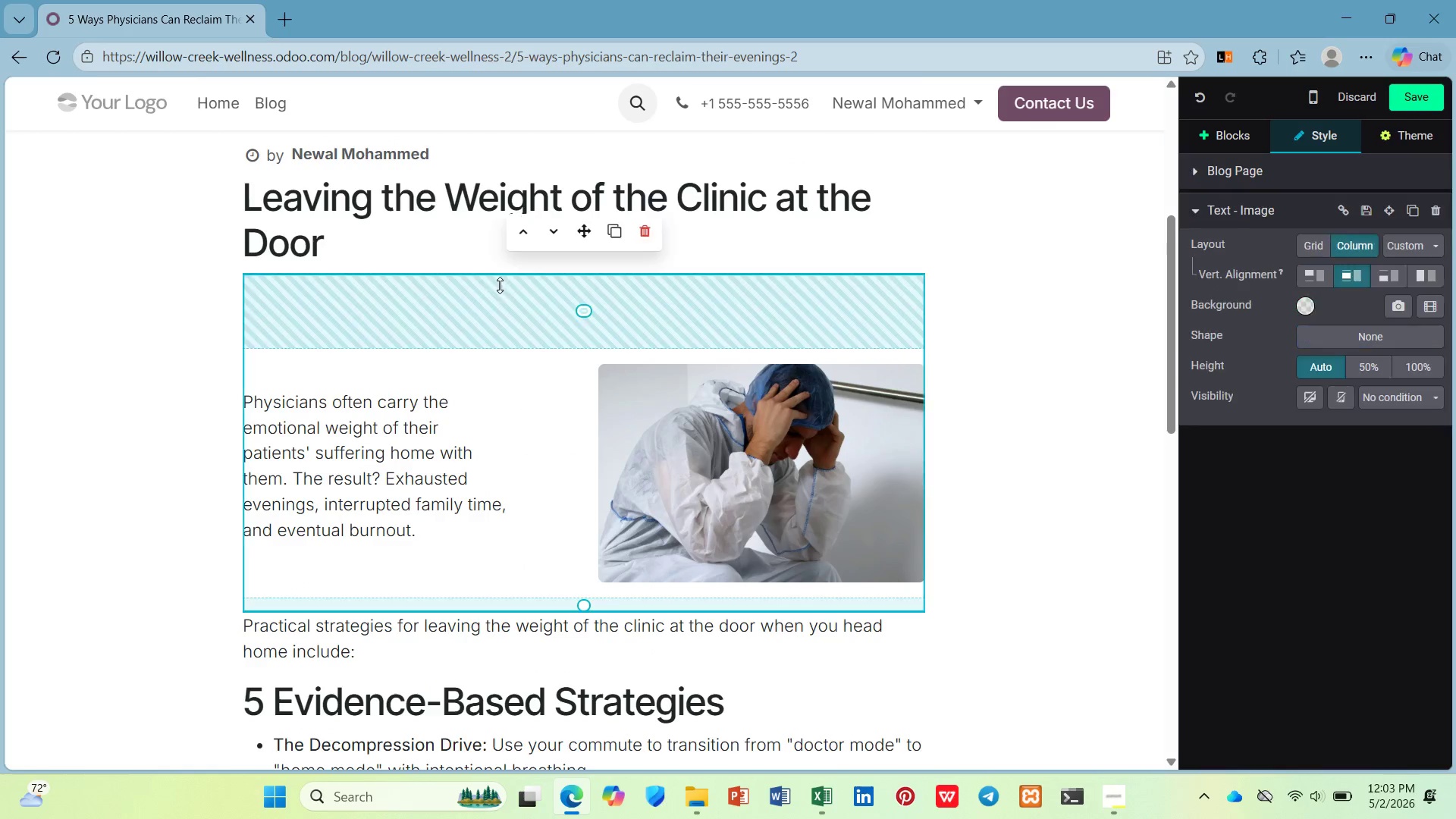 
left_click_drag(start_coordinate=[500, 285], to_coordinate=[523, 127])
 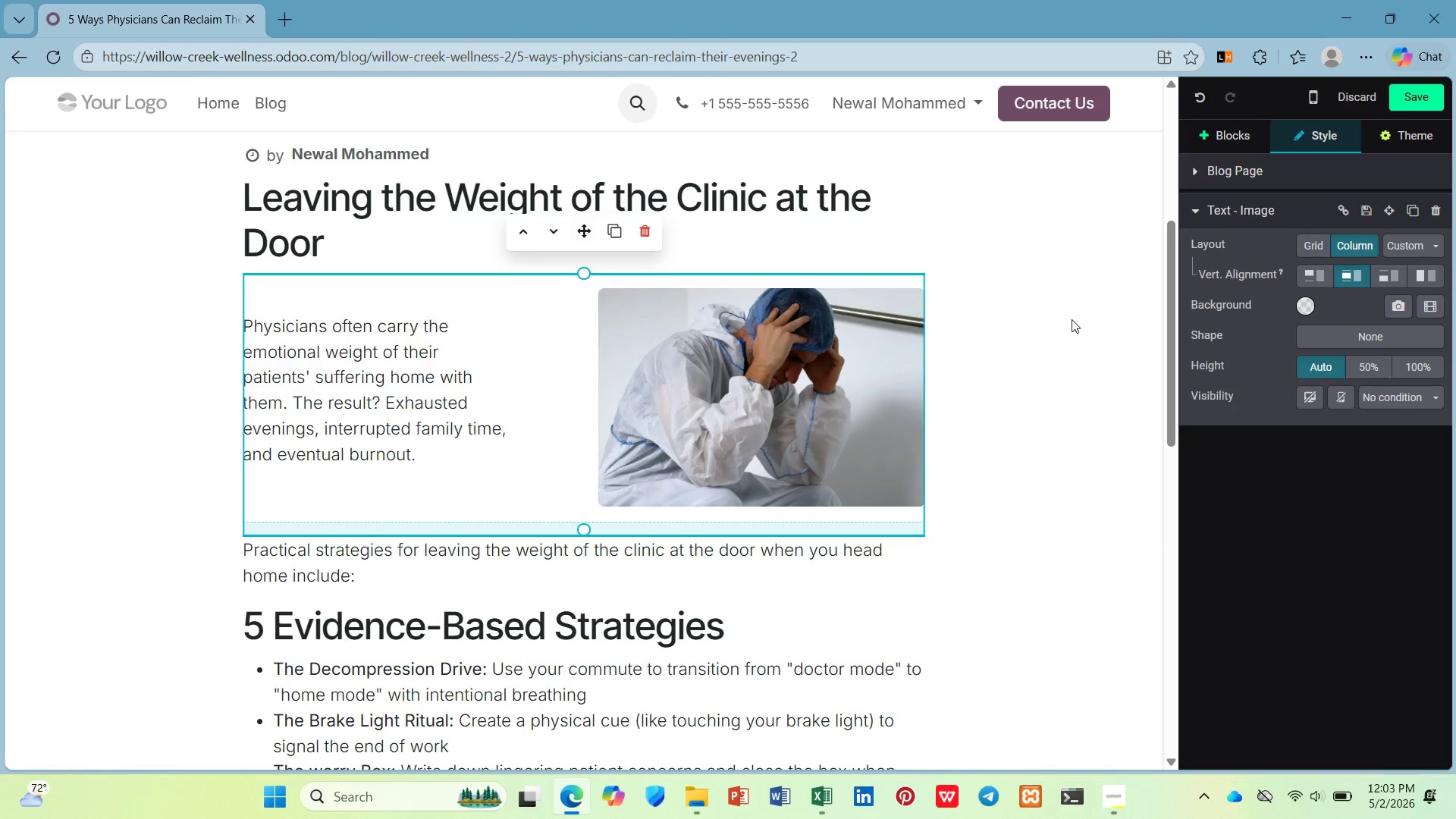 
left_click([1075, 315])
 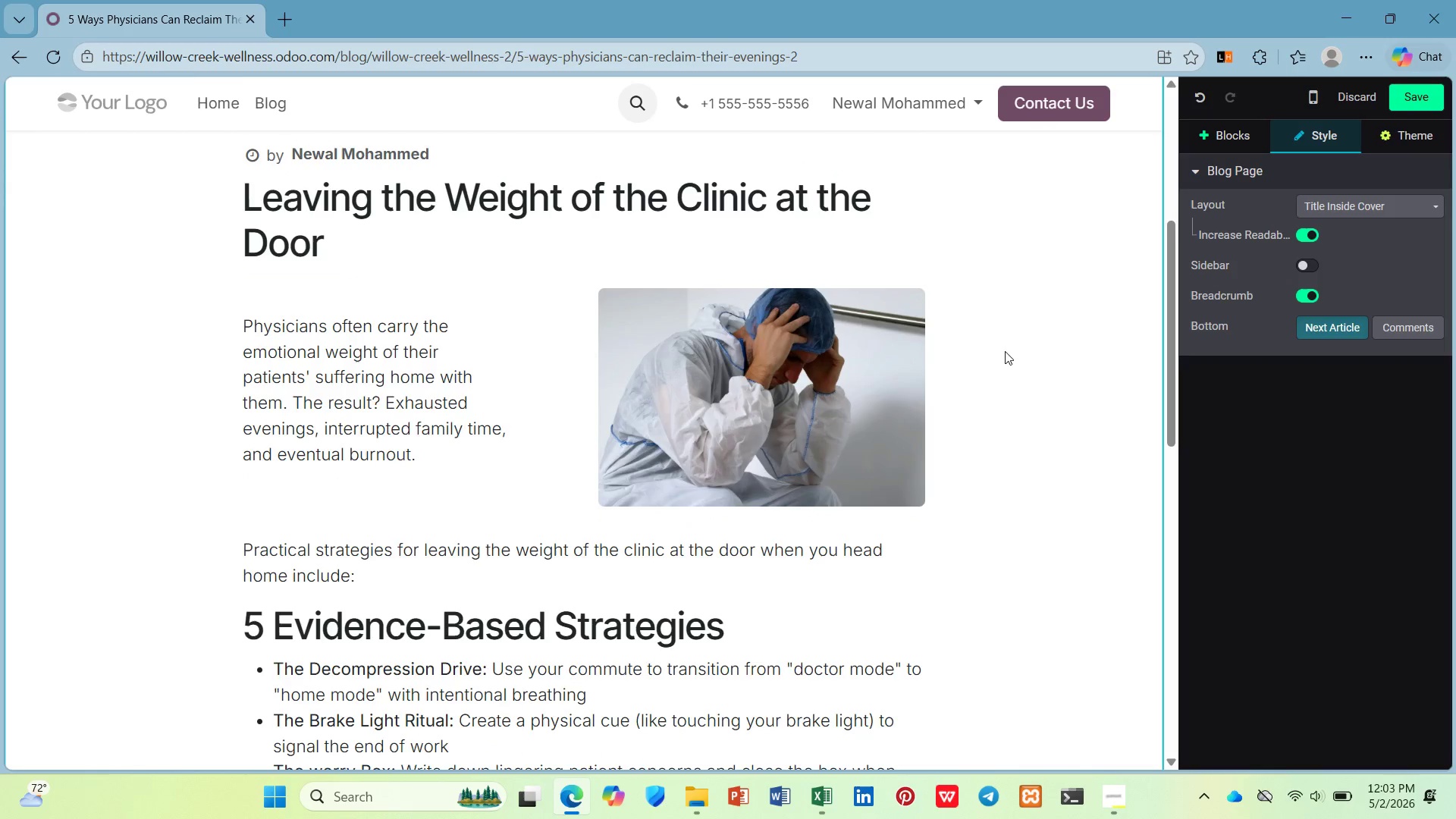 
scroll: coordinate [1001, 353], scroll_direction: up, amount: 4.0
 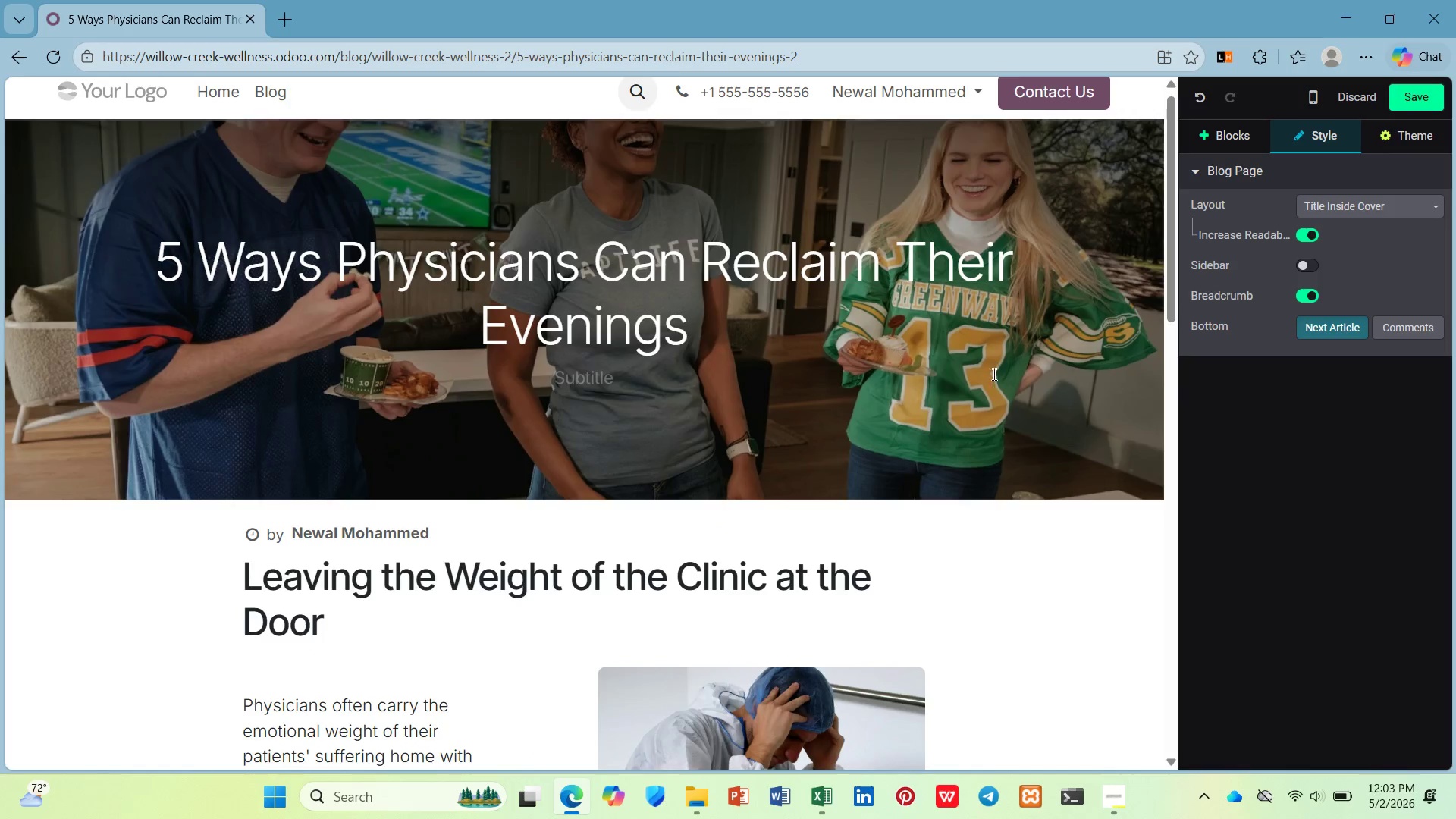 
scroll: coordinate [651, 512], scroll_direction: down, amount: 7.0
 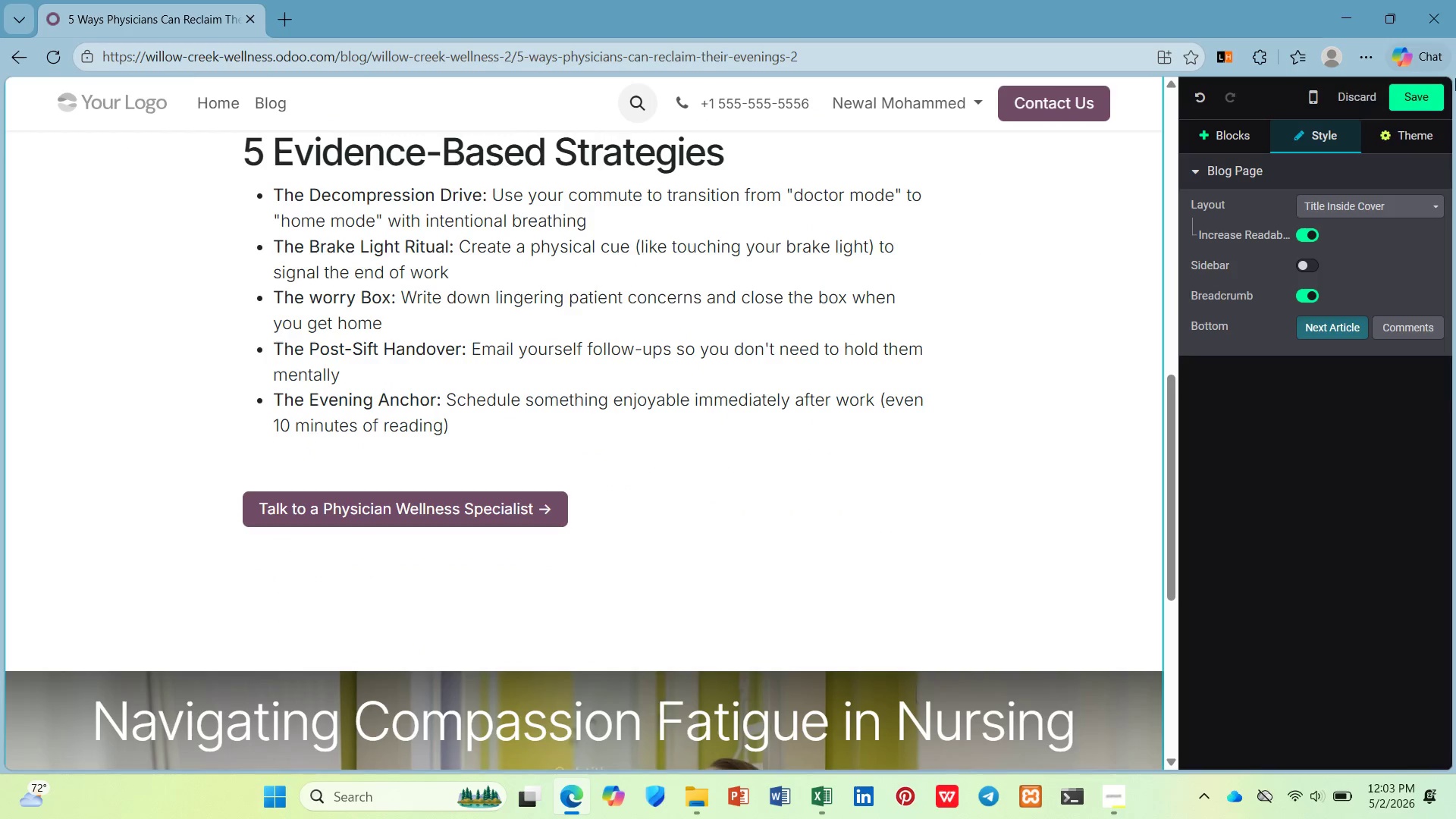 
left_click([1422, 102])
 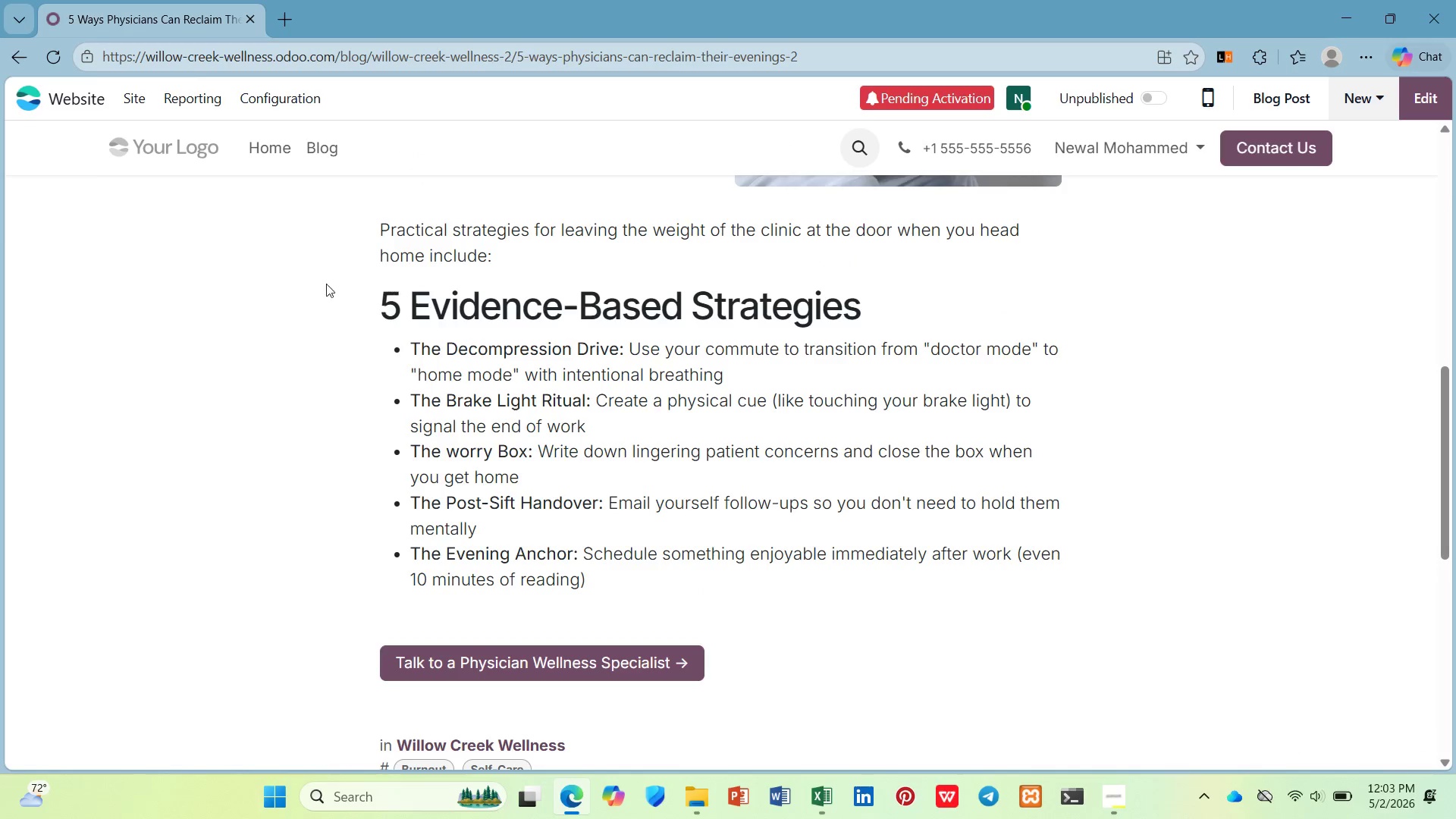 
left_click([131, 89])
 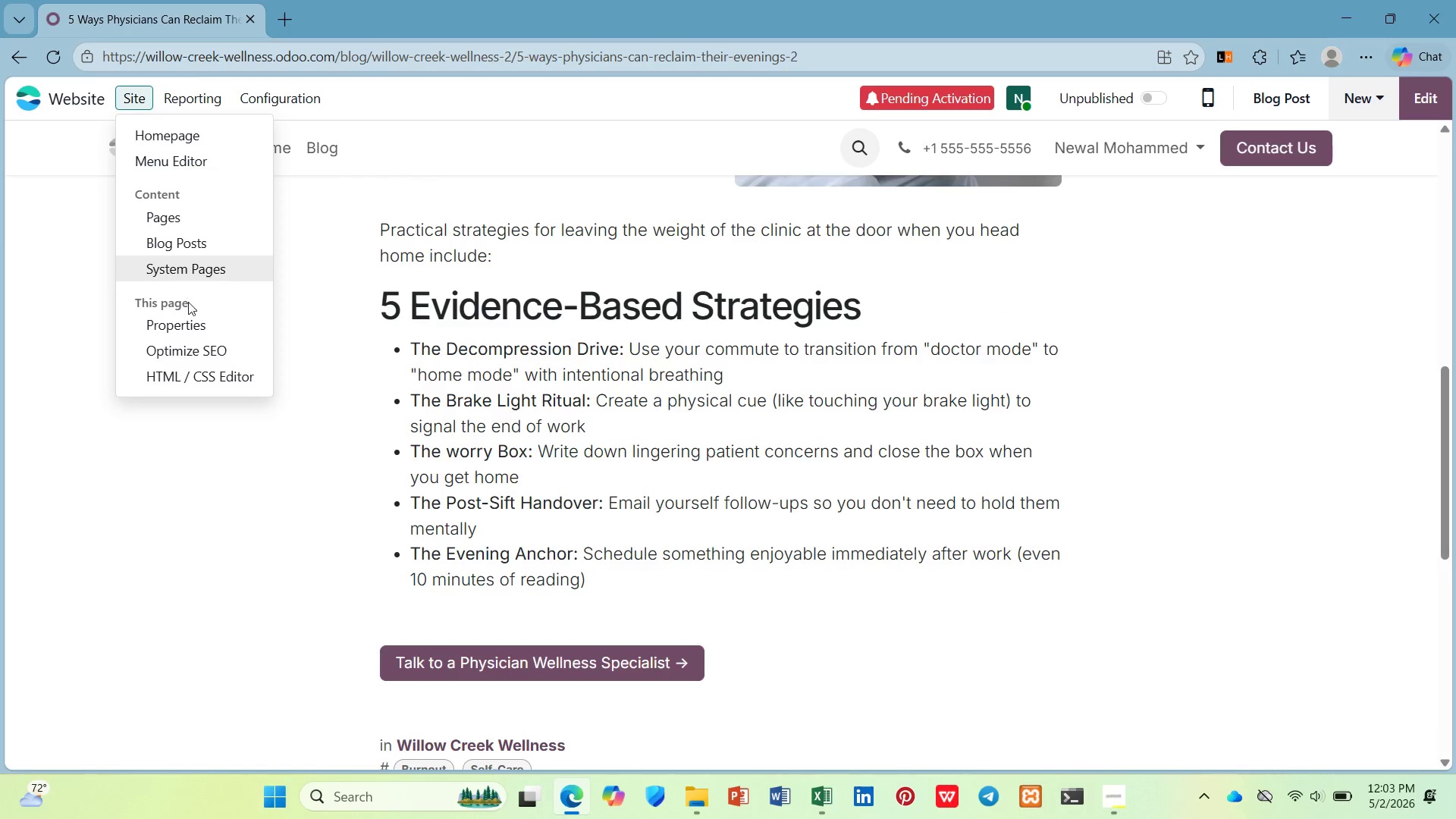 
left_click([196, 336])
 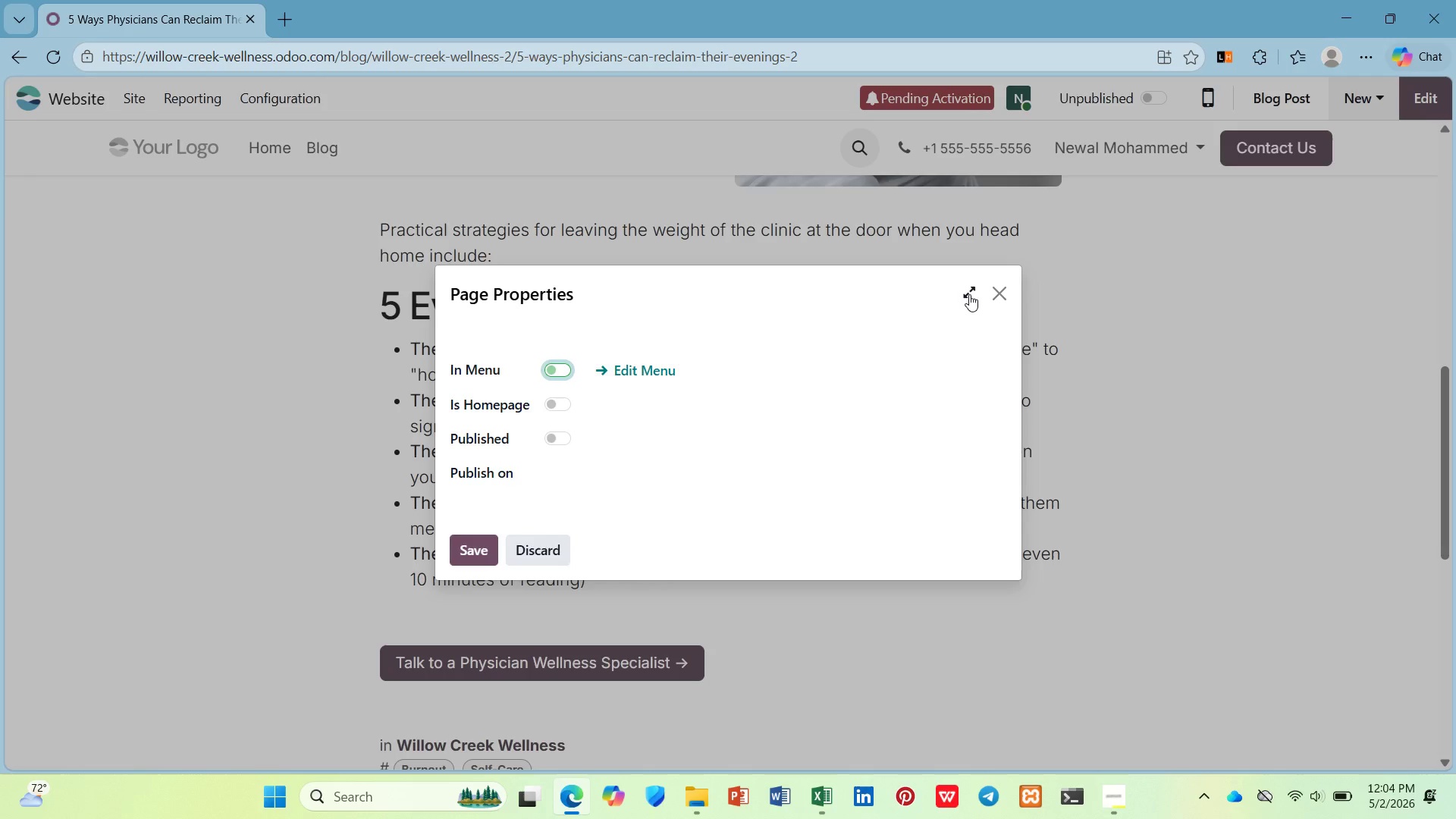 
left_click([1002, 290])